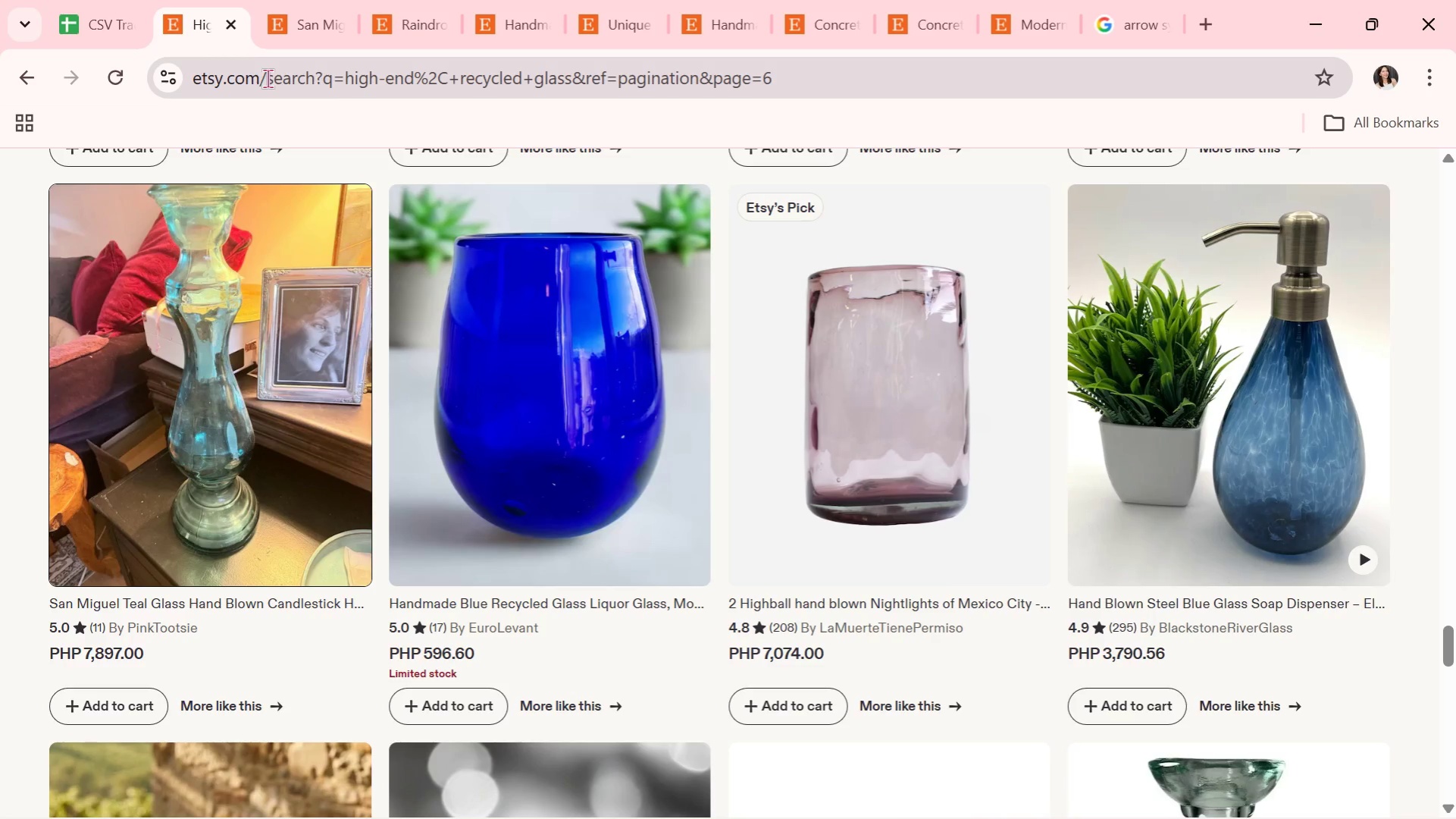 
wait(10.25)
 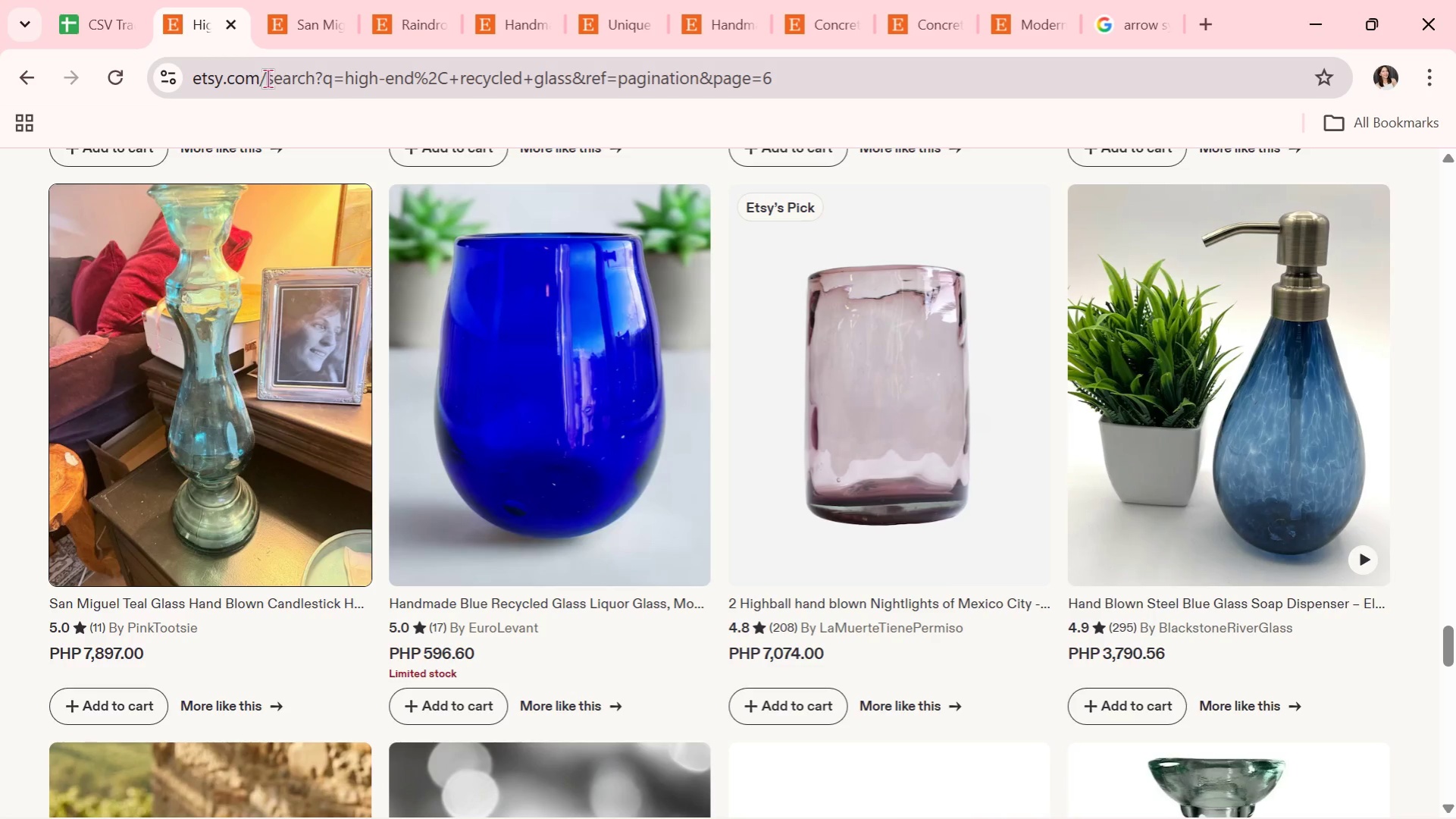 
scroll: coordinate [344, 116], scroll_direction: none, amount: 0.0
 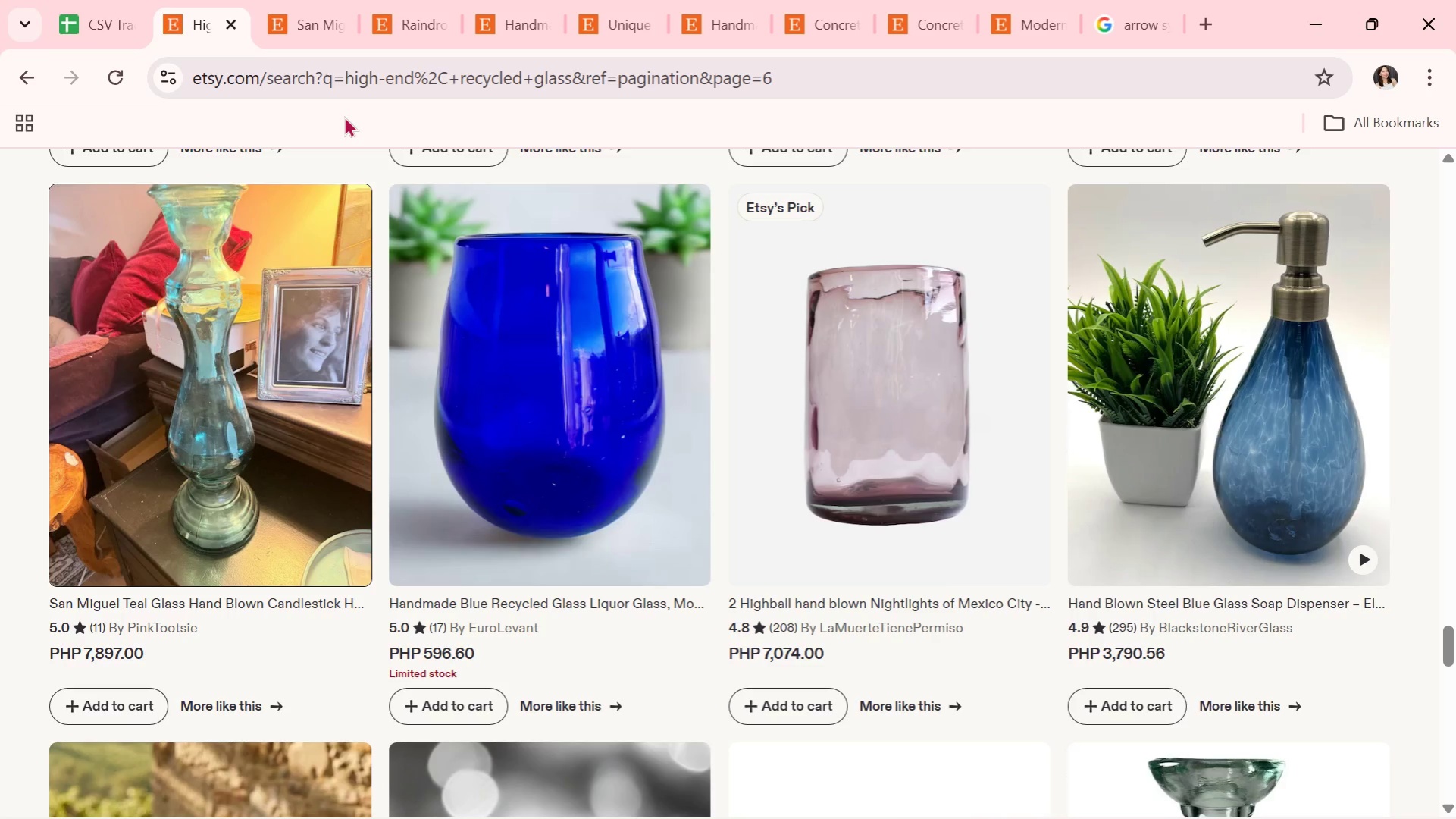 
scroll: coordinate [459, 434], scroll_direction: down, amount: 4.0
 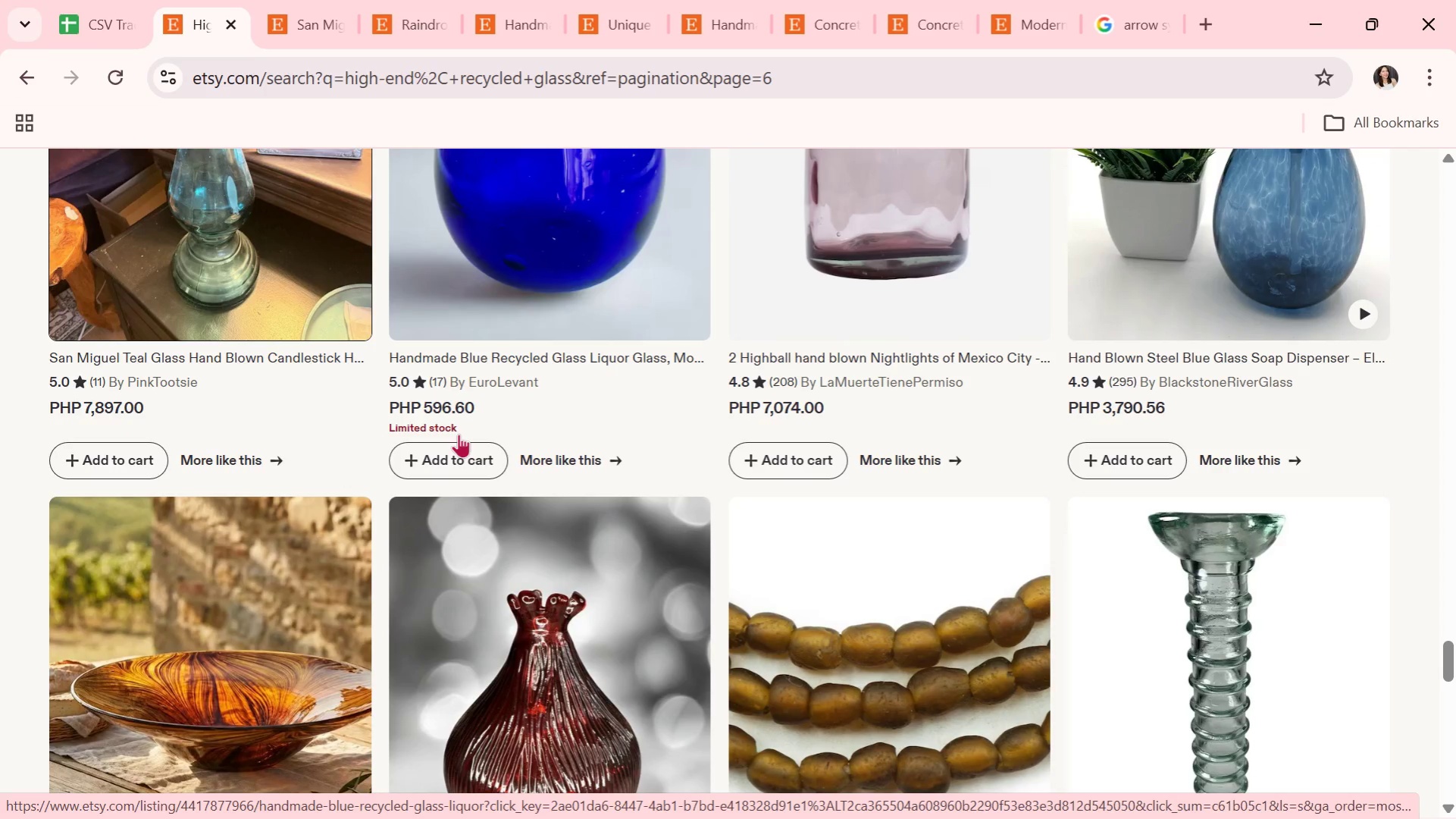 
wait(5.22)
 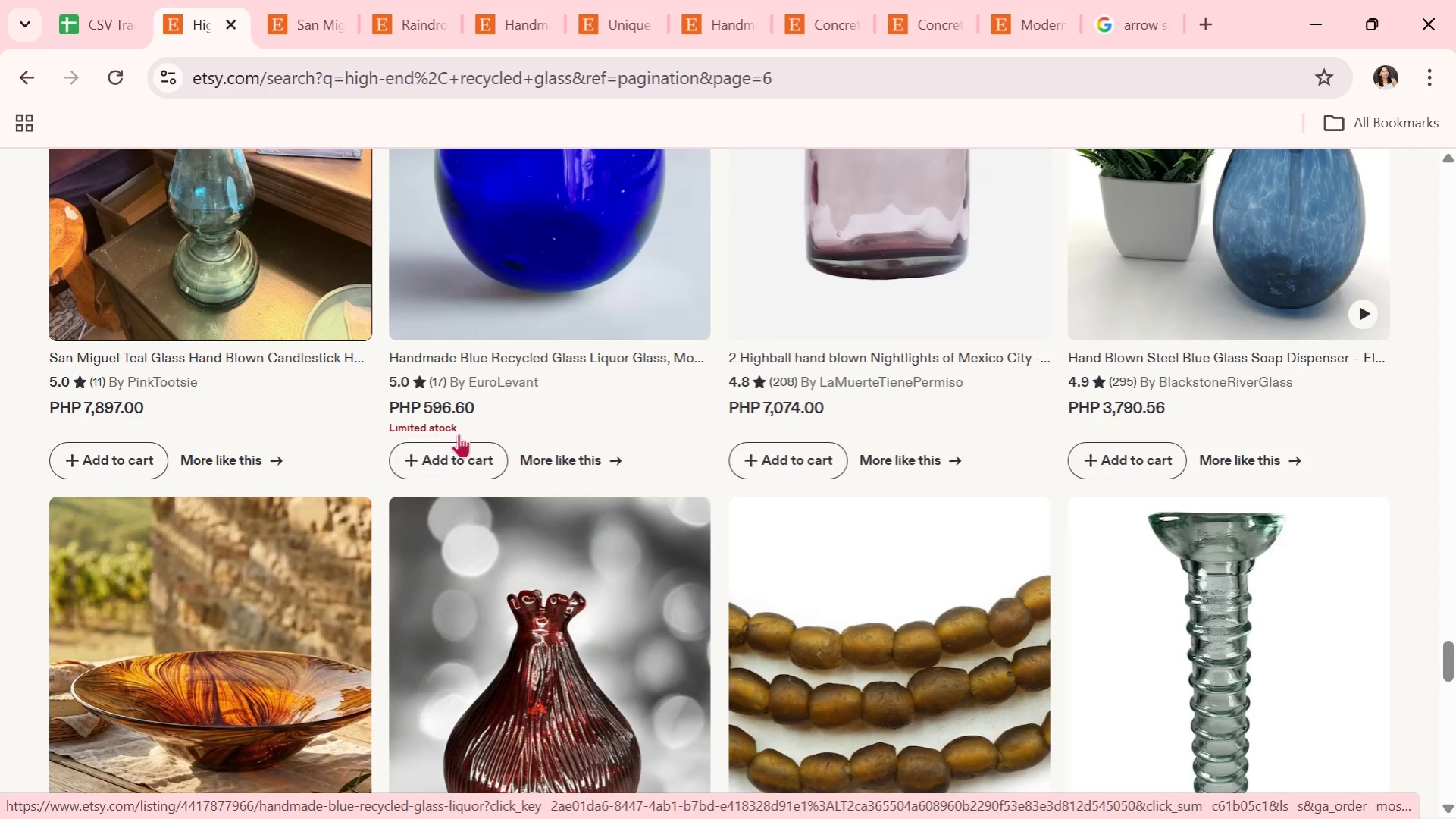 
scroll: coordinate [459, 434], scroll_direction: down, amount: 1.0
 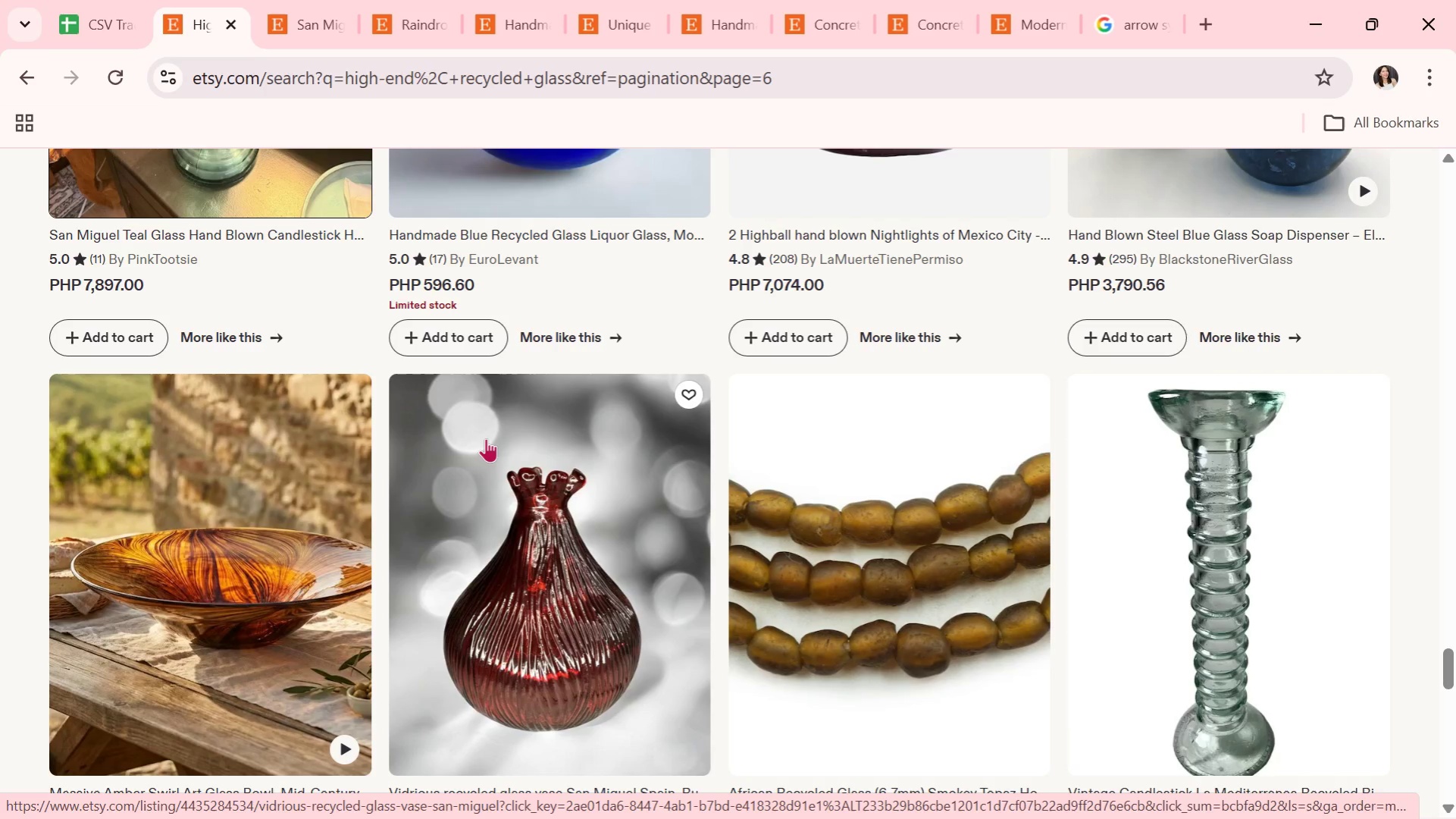 
wait(12.9)
 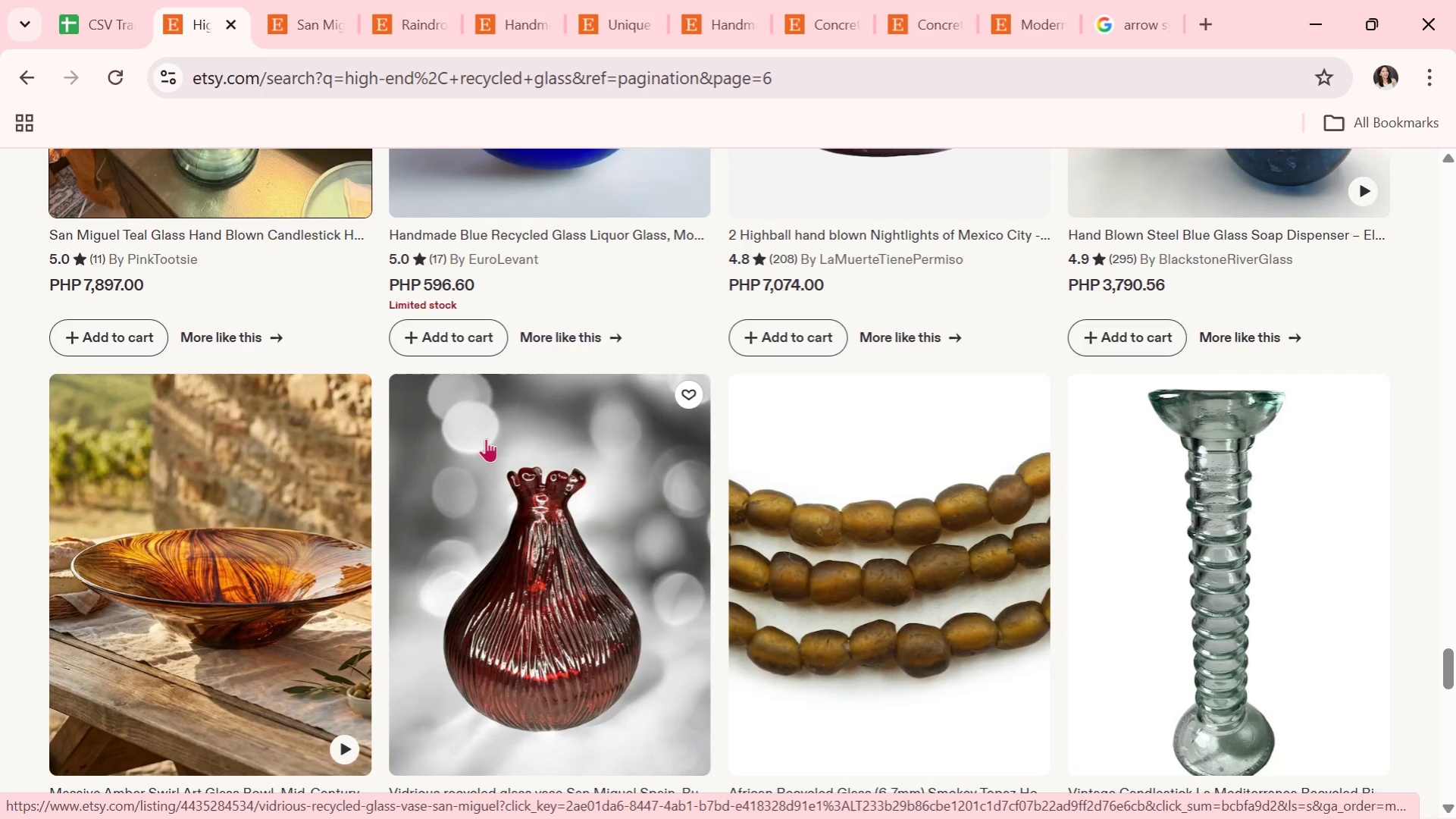 
scroll: coordinate [494, 438], scroll_direction: down, amount: 1.0
 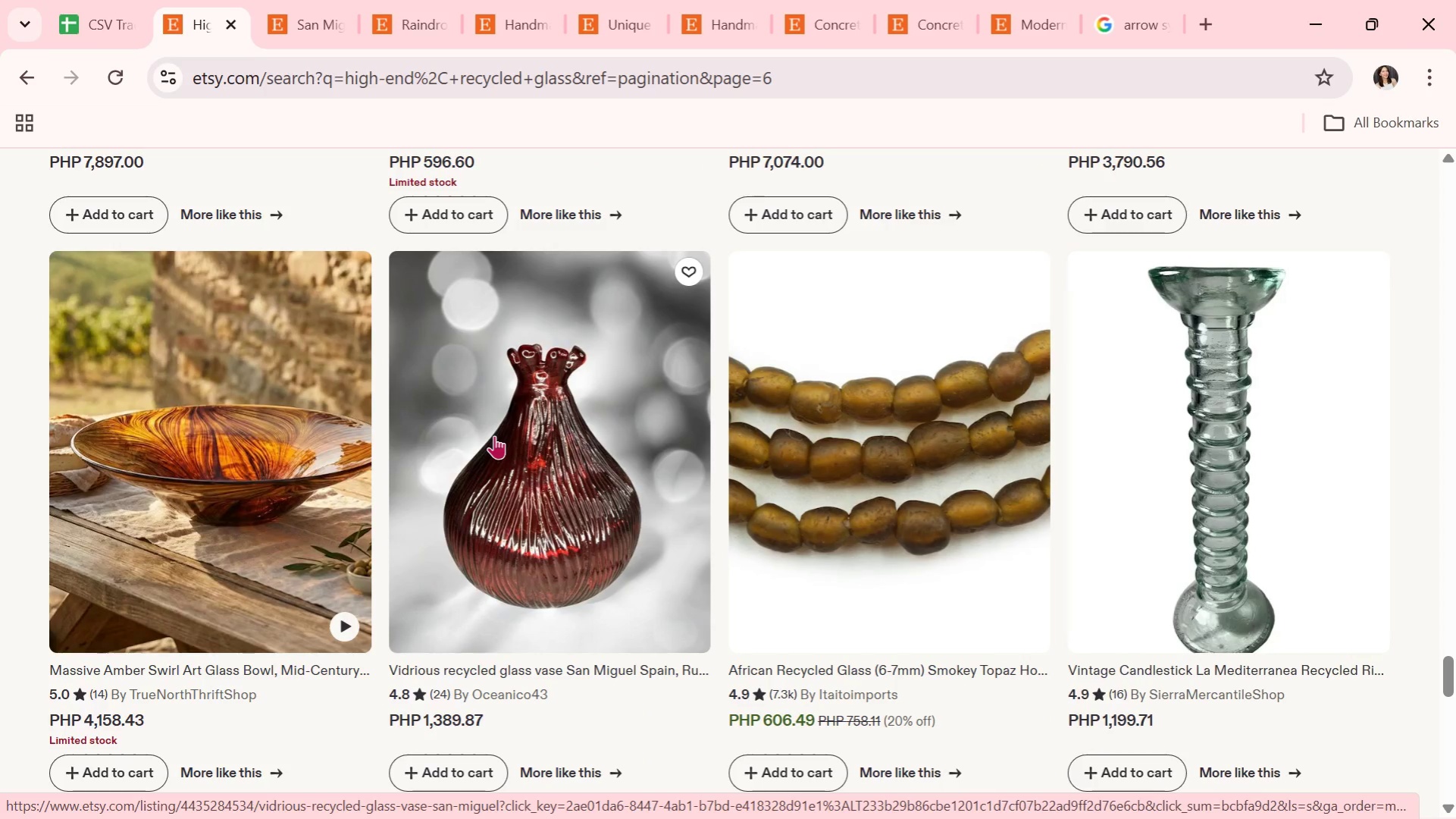 
wait(9.48)
 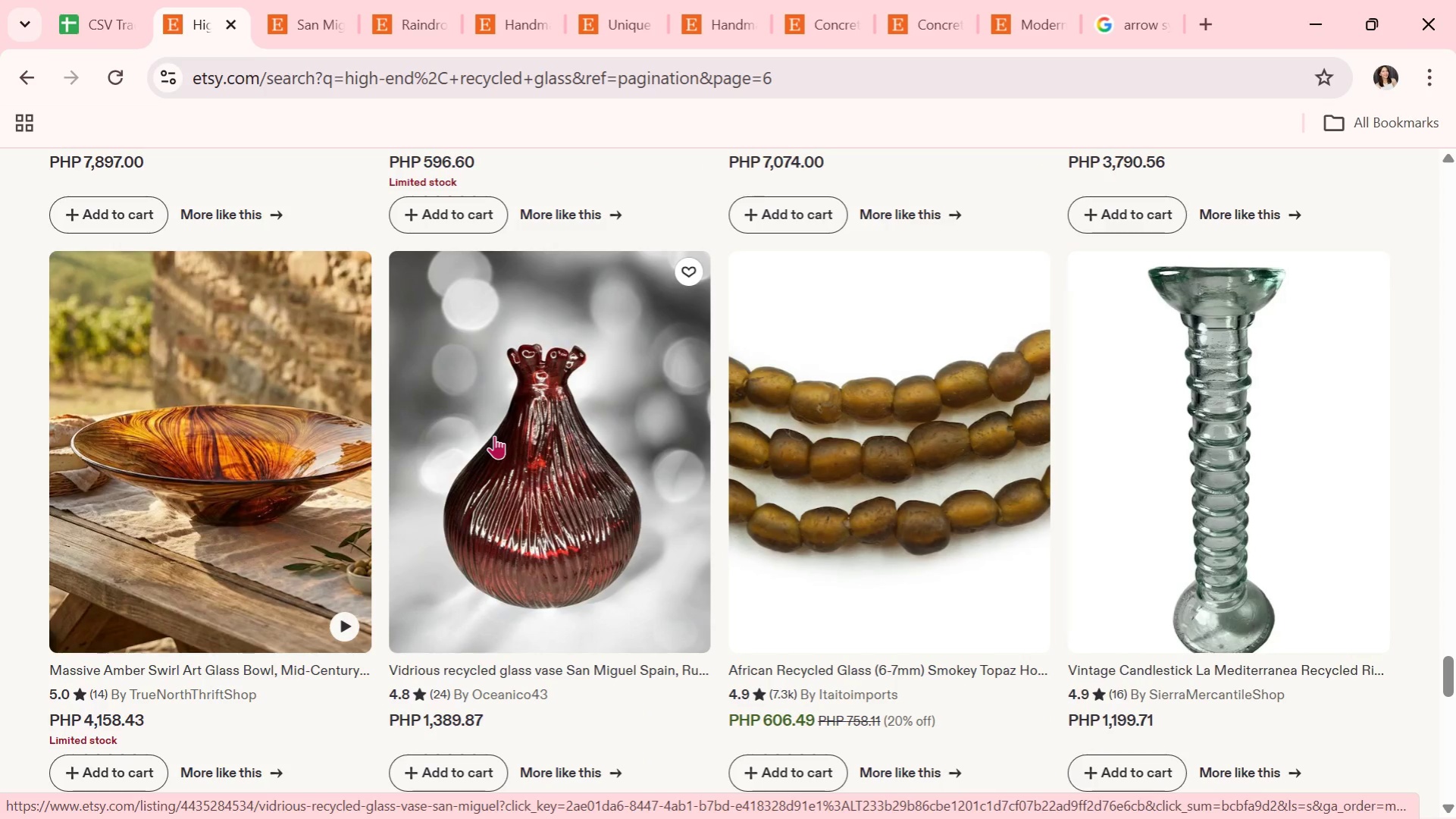 
scroll: coordinate [1023, 327], scroll_direction: down, amount: 6.0
 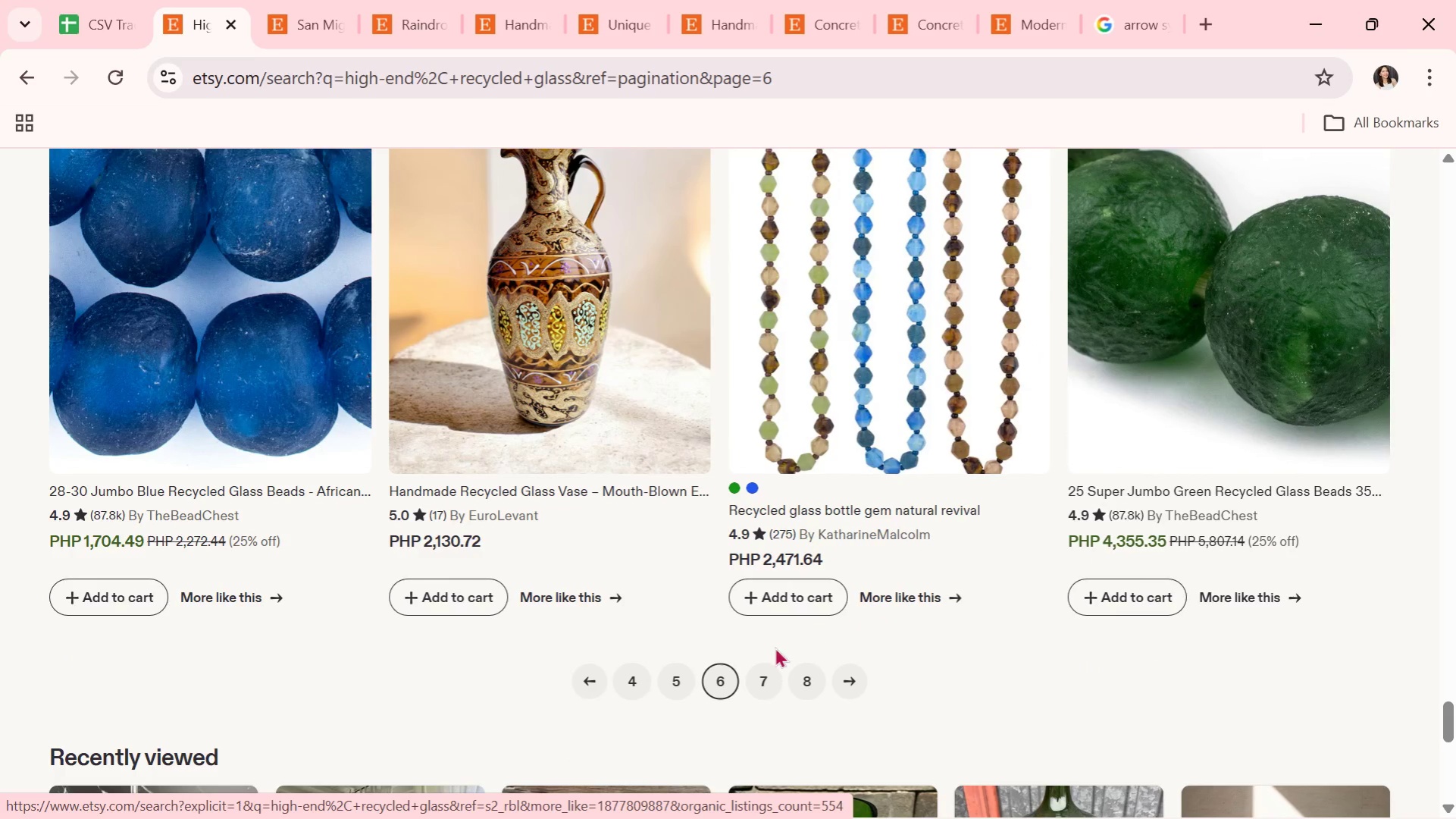 
left_click([754, 673])
 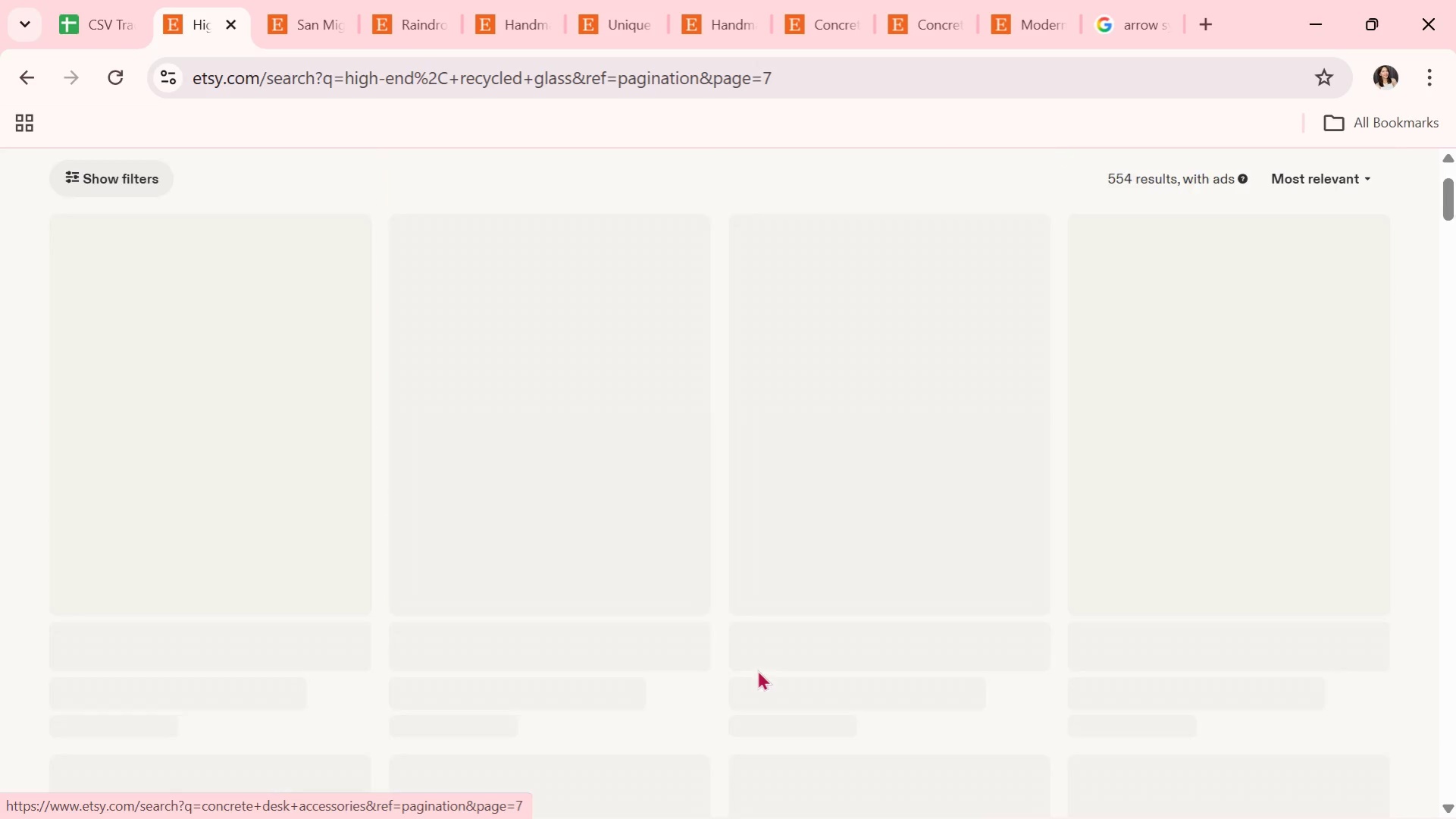 
mouse_move([771, 651])
 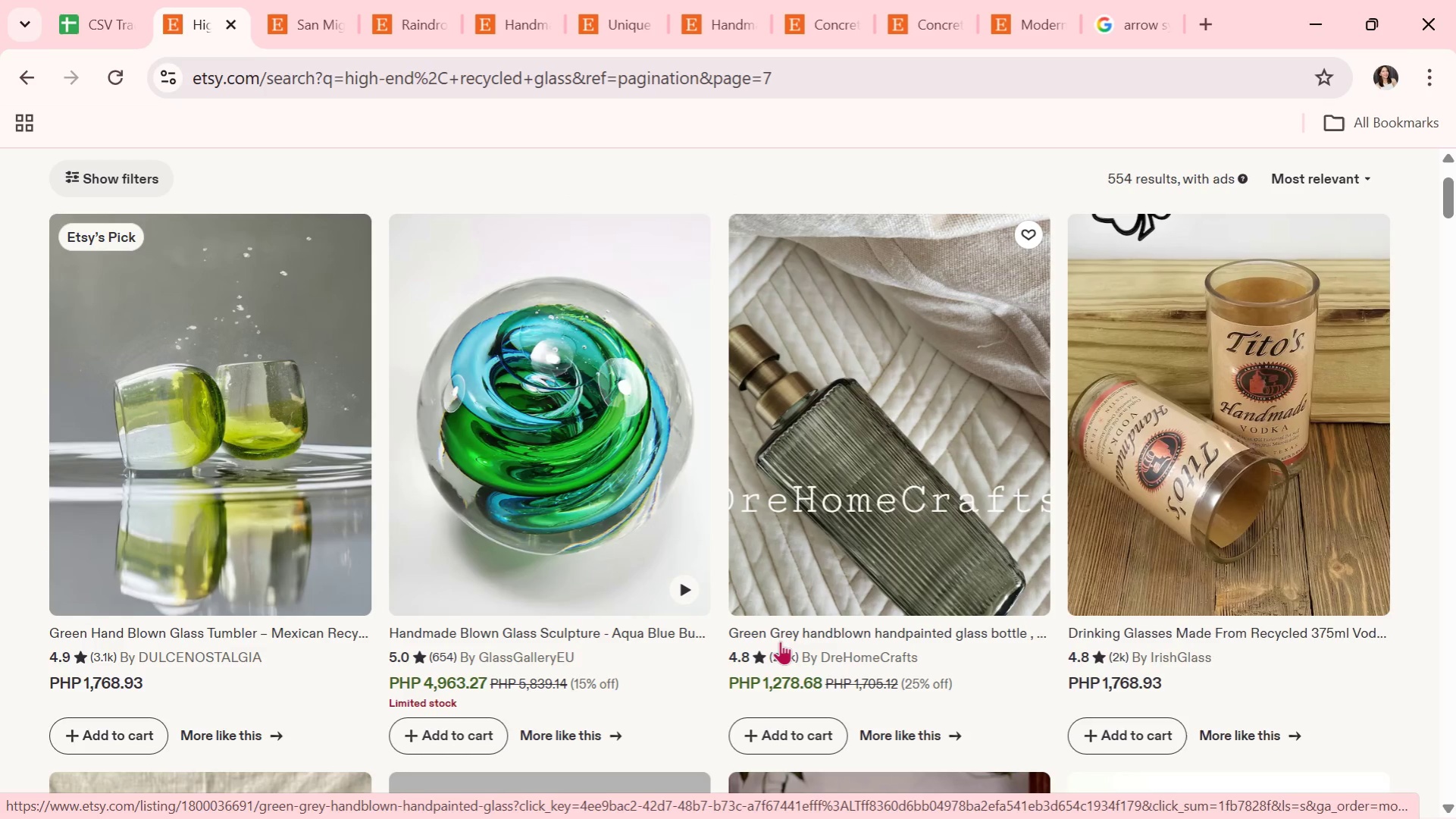 
scroll: coordinate [816, 639], scroll_direction: down, amount: 1.0
 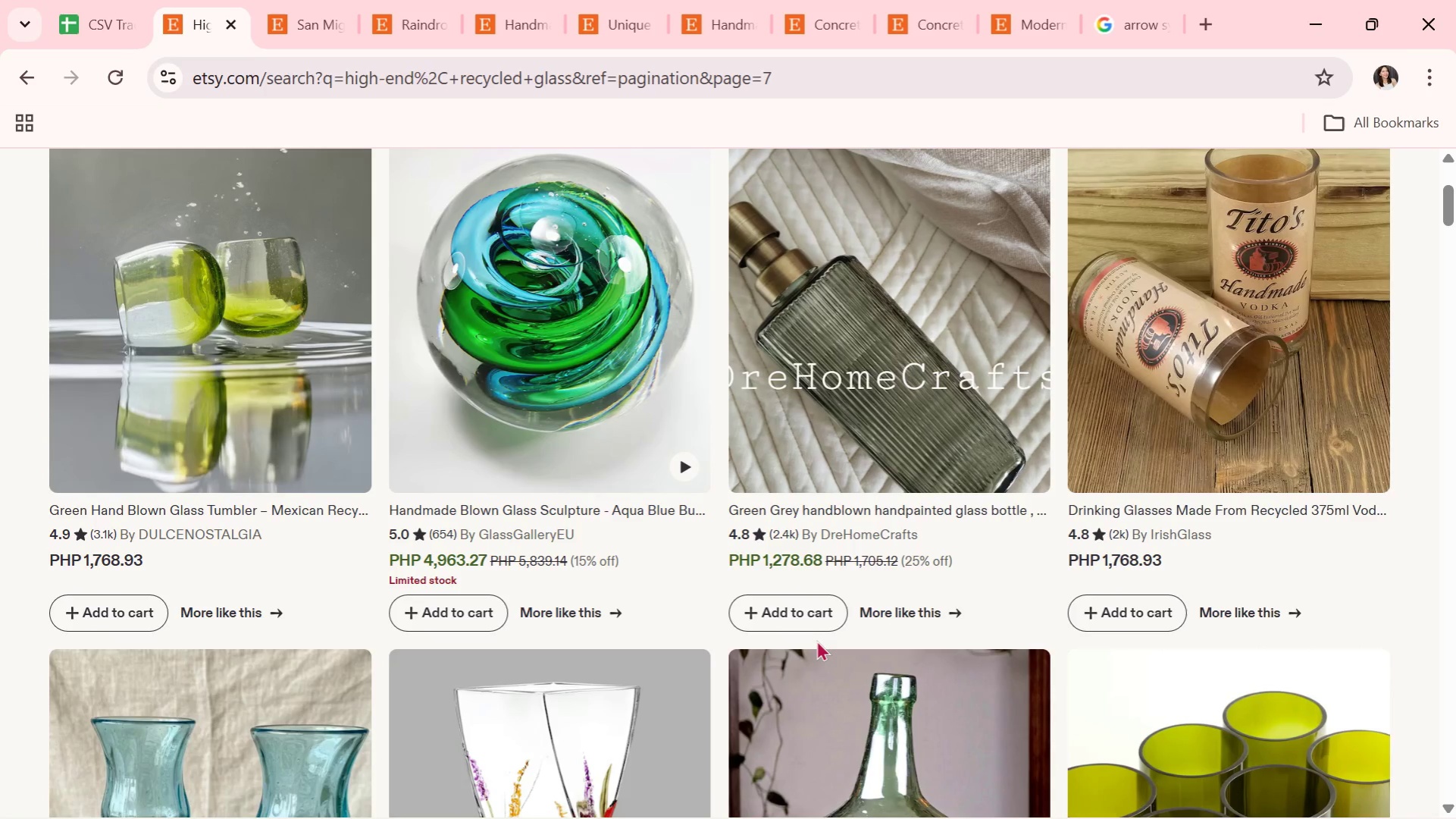 
wait(7.4)
 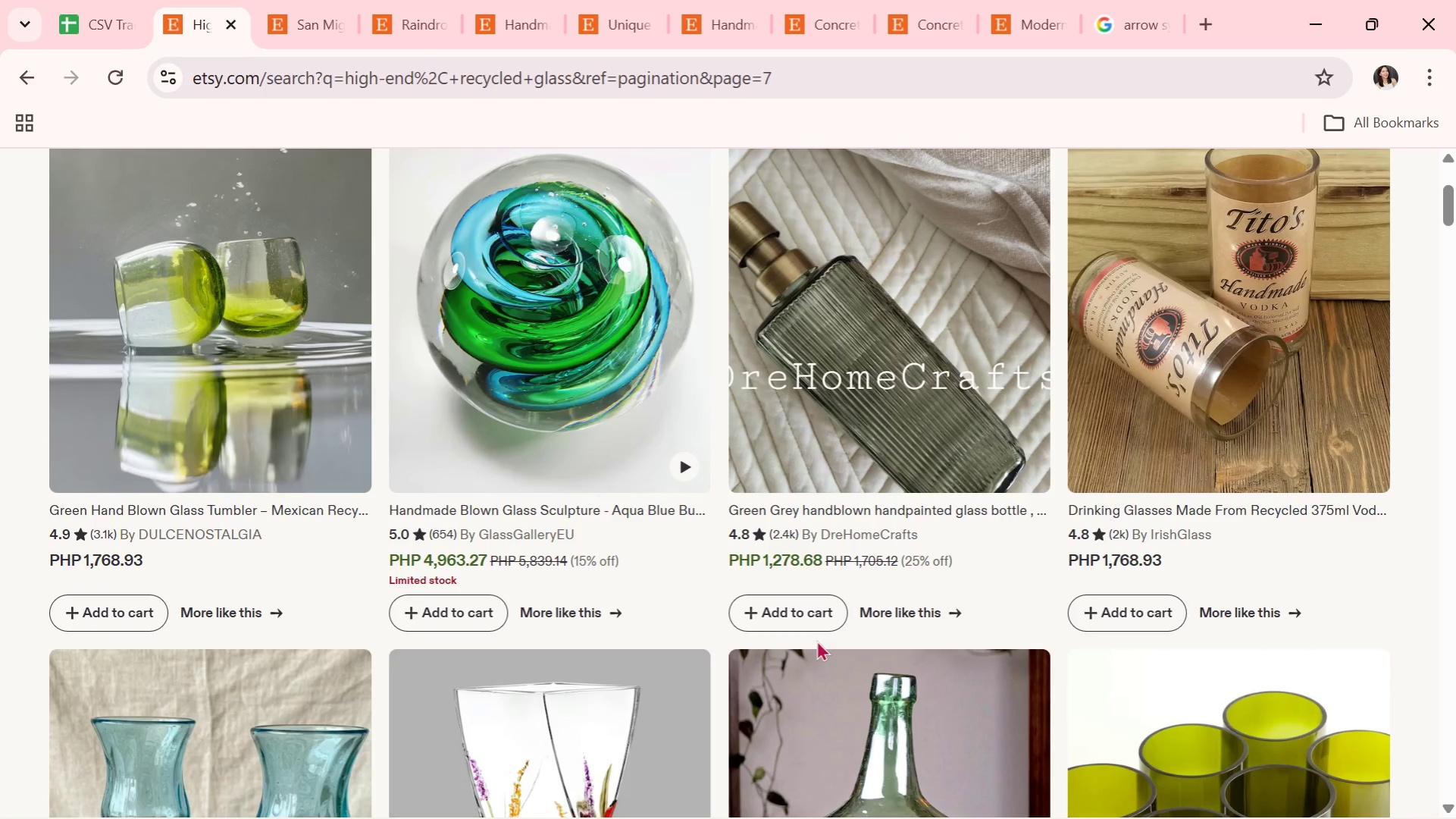 
scroll: coordinate [881, 661], scroll_direction: down, amount: 3.0
 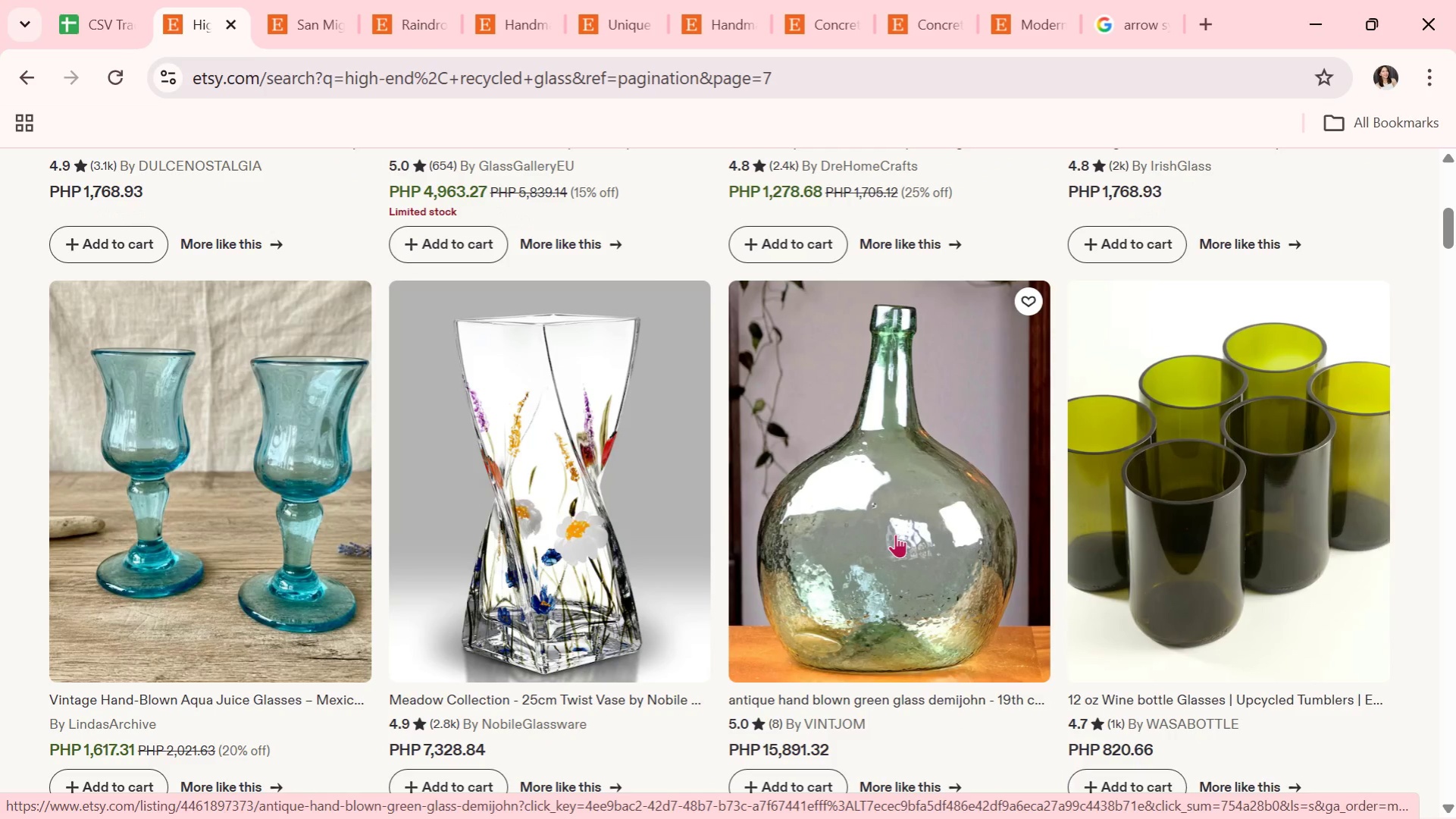 
left_click([895, 534])
 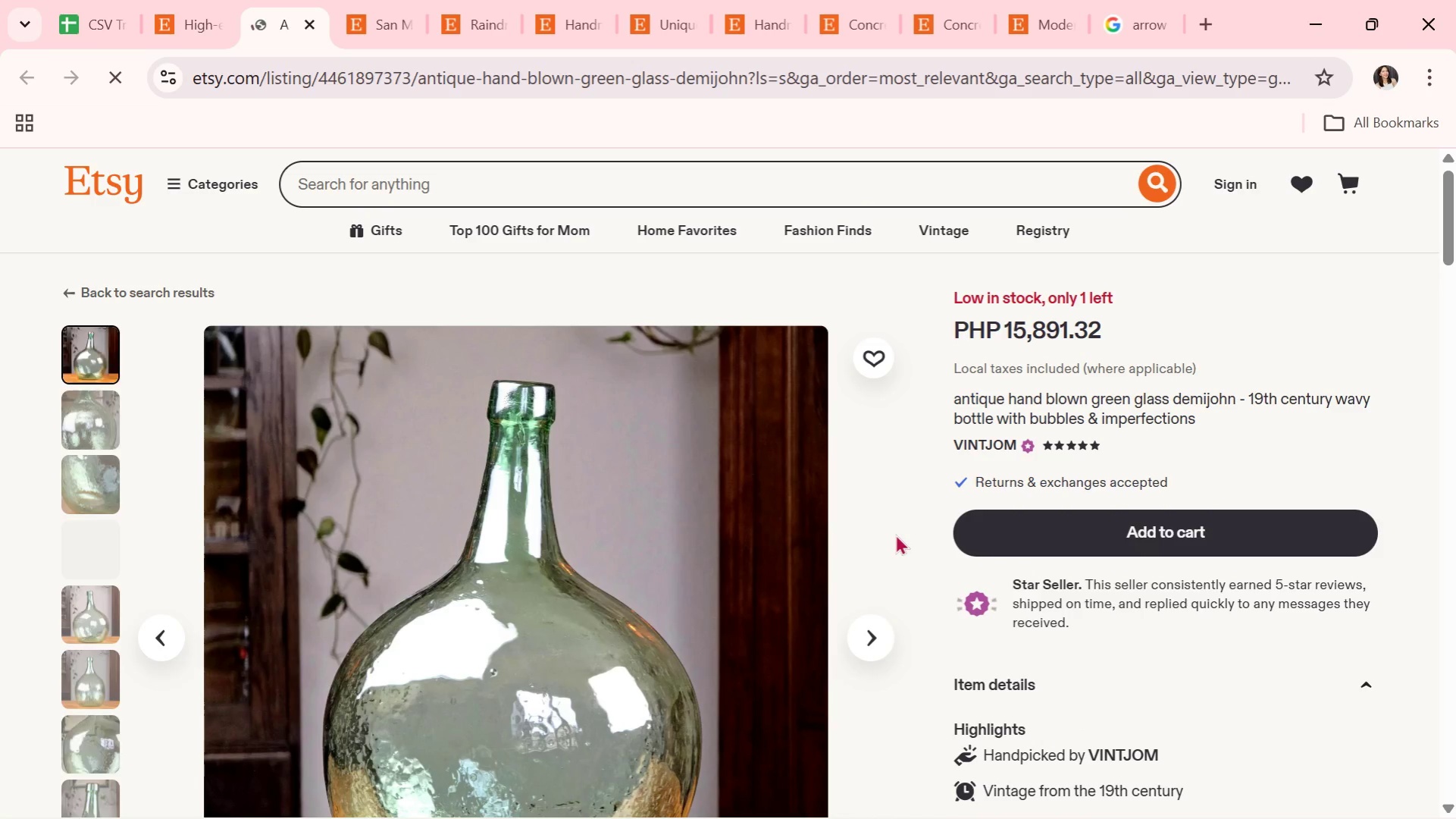 
scroll: coordinate [895, 534], scroll_direction: down, amount: 1.0
 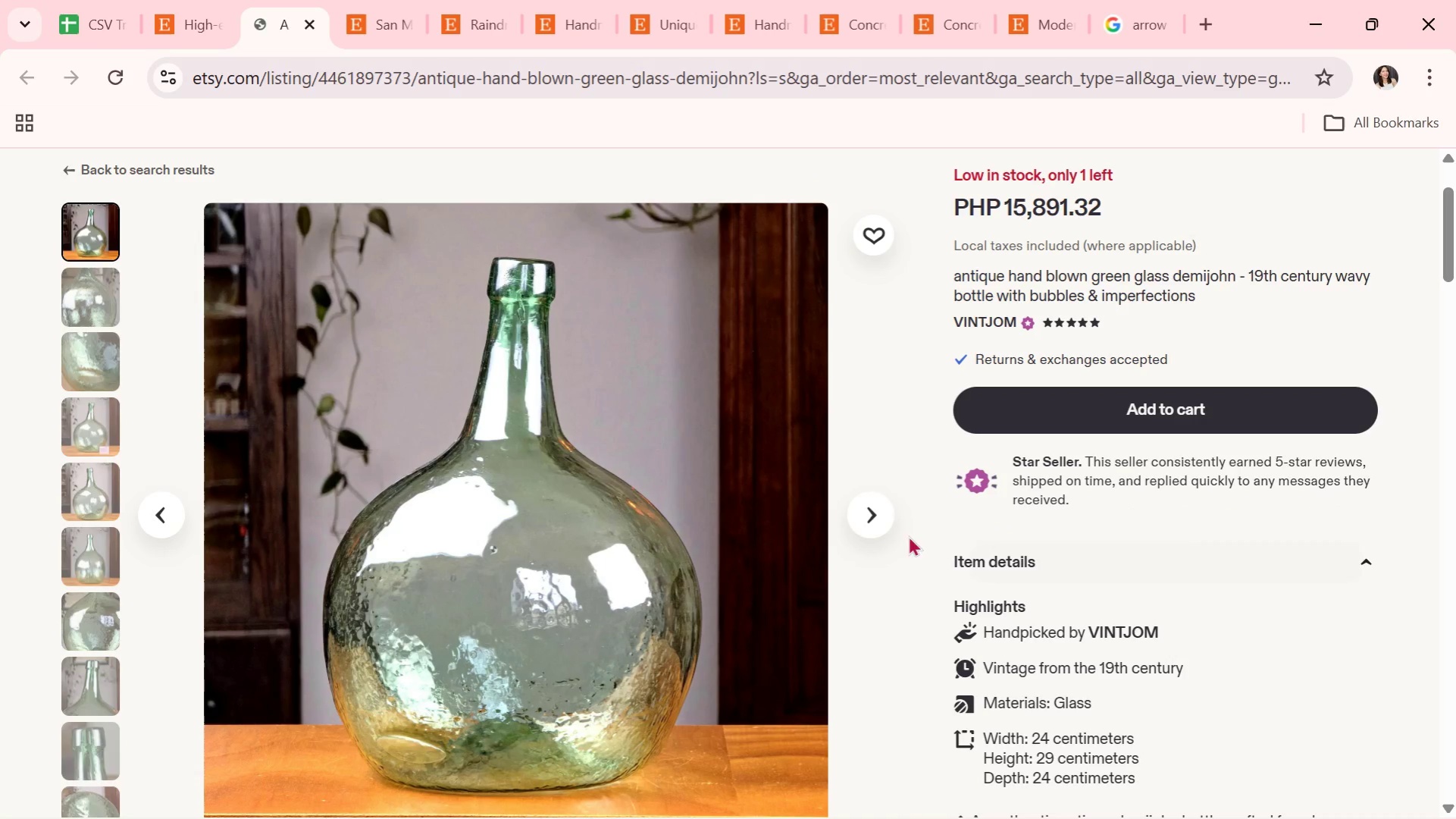 
left_click([854, 514])
 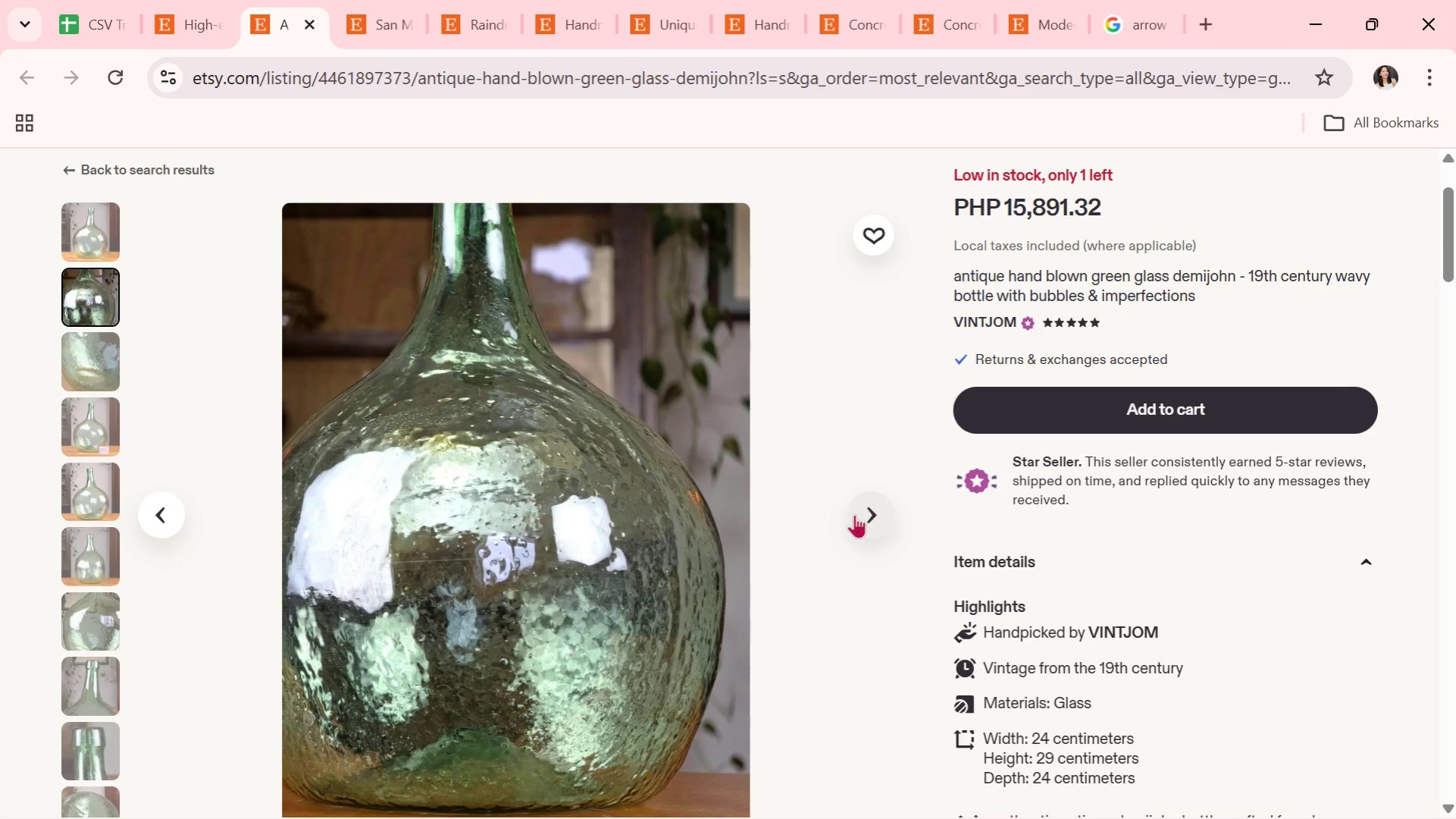 
wait(5.84)
 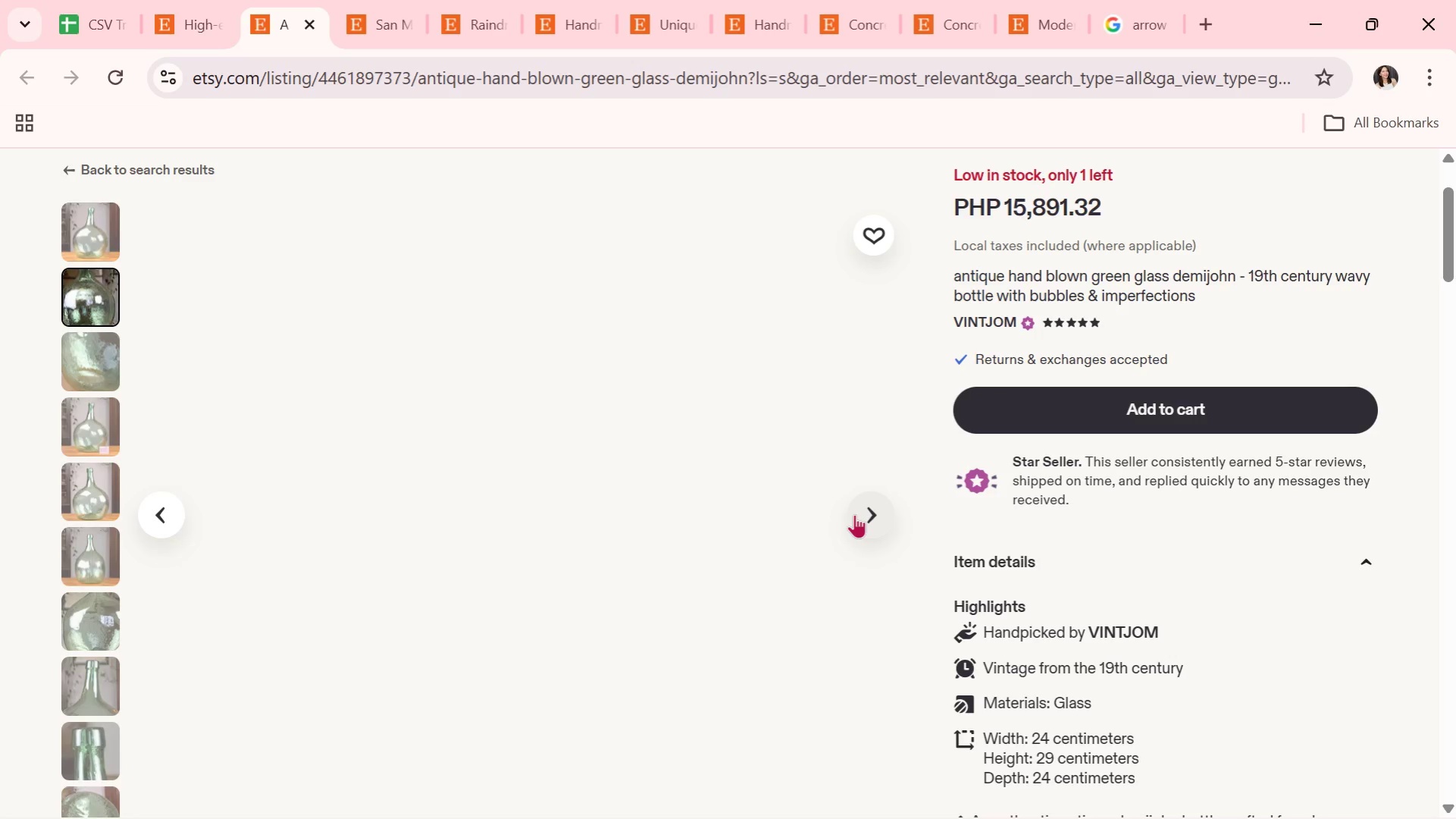 
left_click([854, 514])
 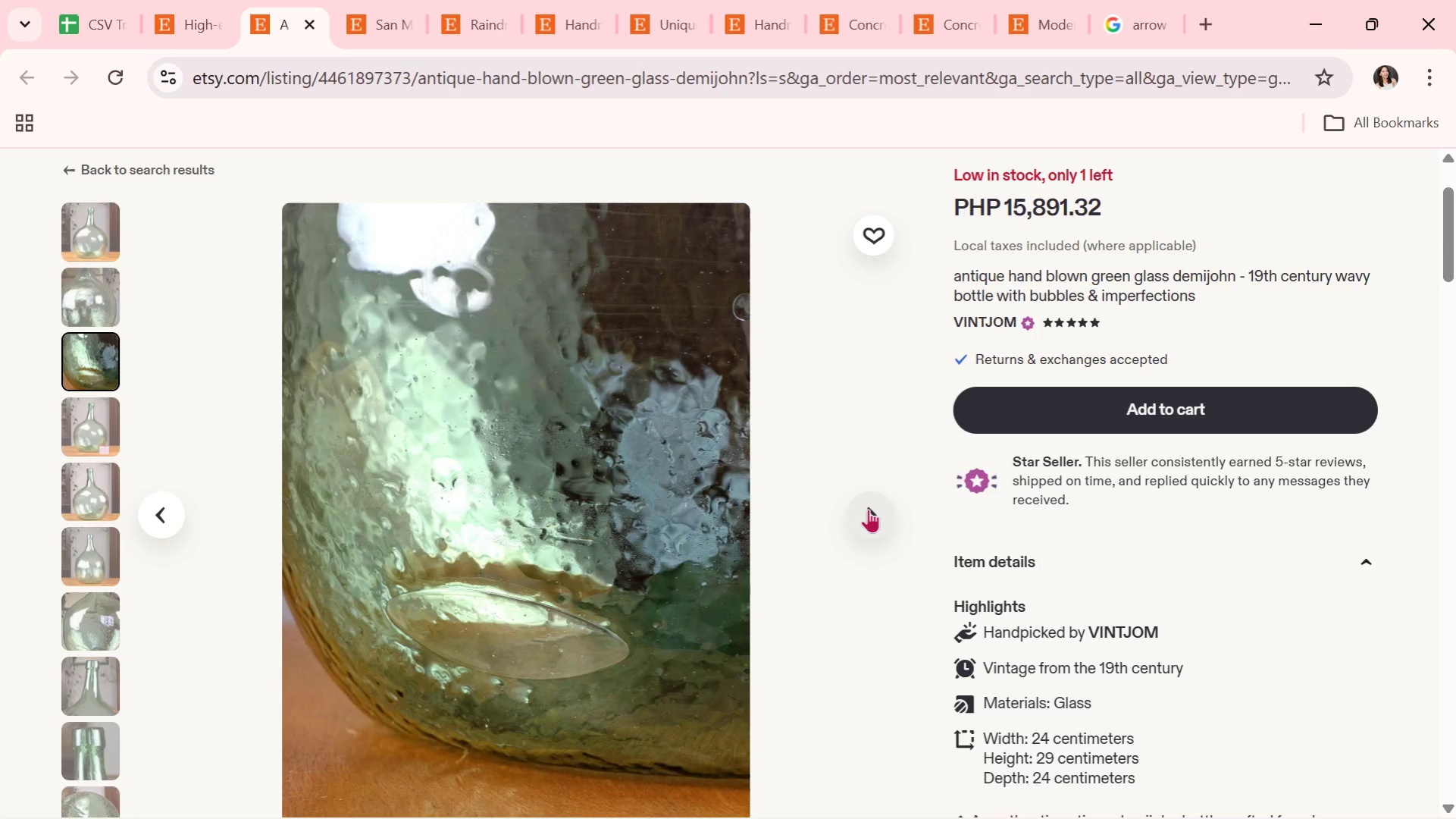 
wait(12.33)
 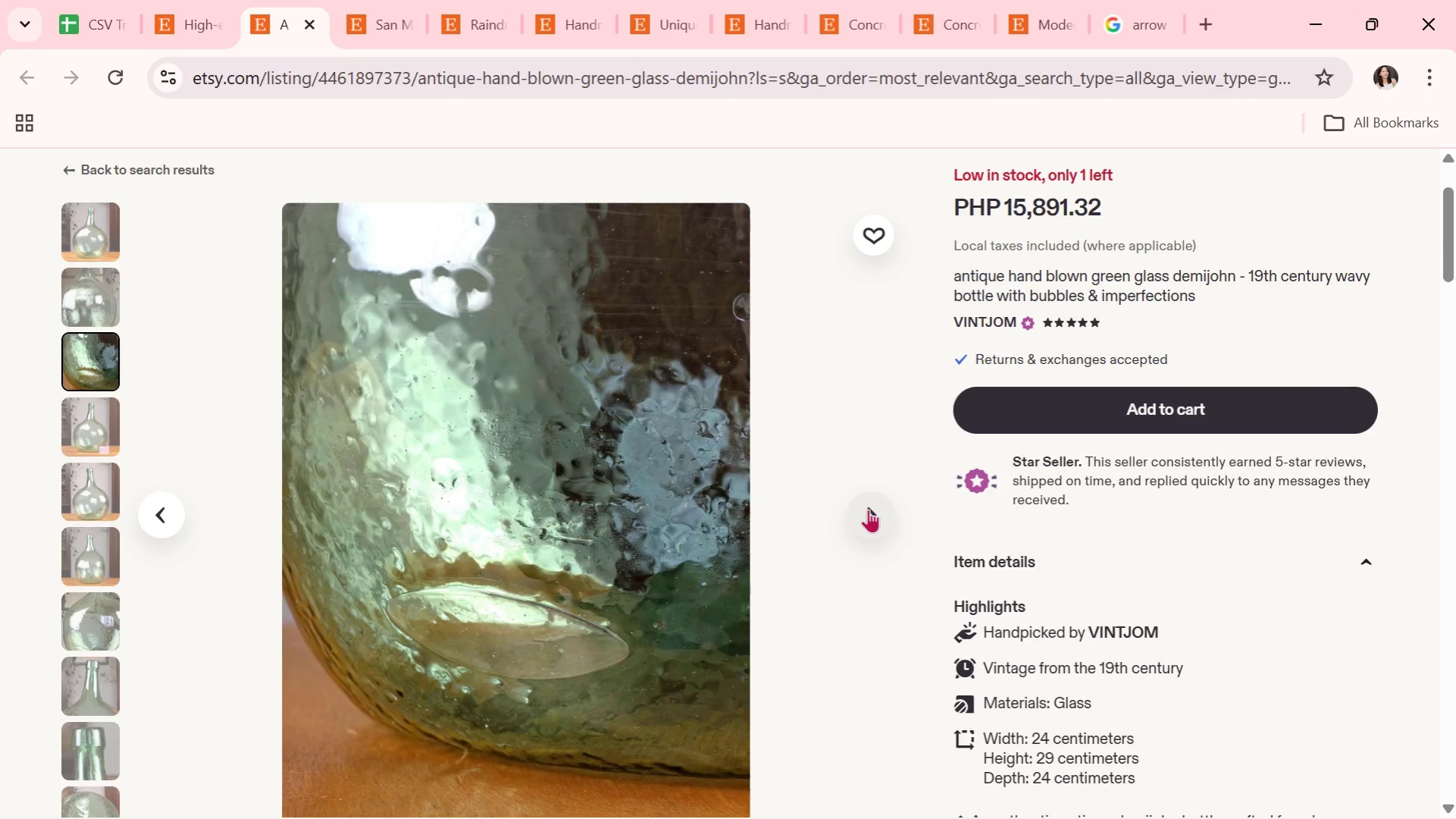 
left_click([868, 509])
 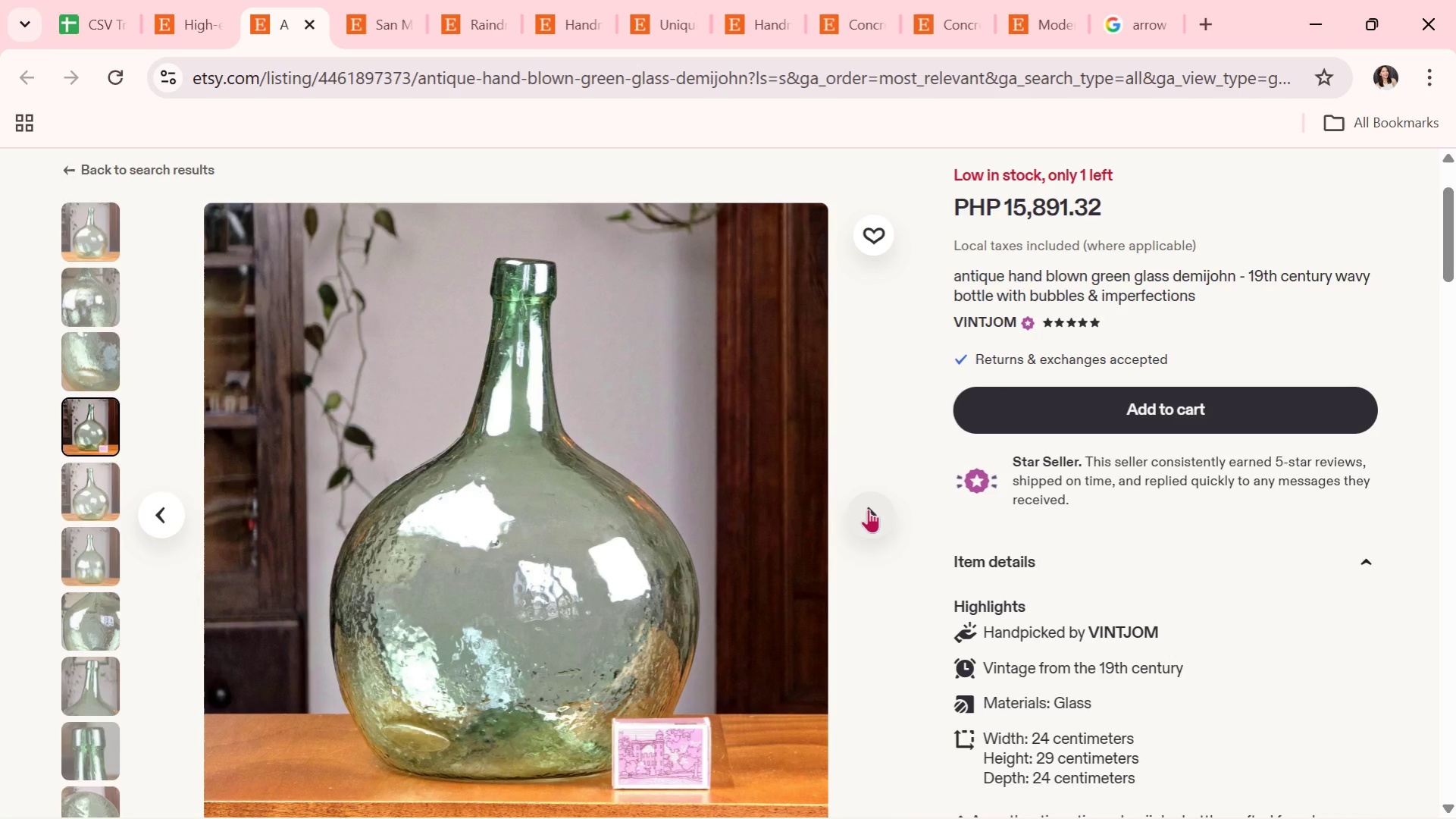 
wait(9.53)
 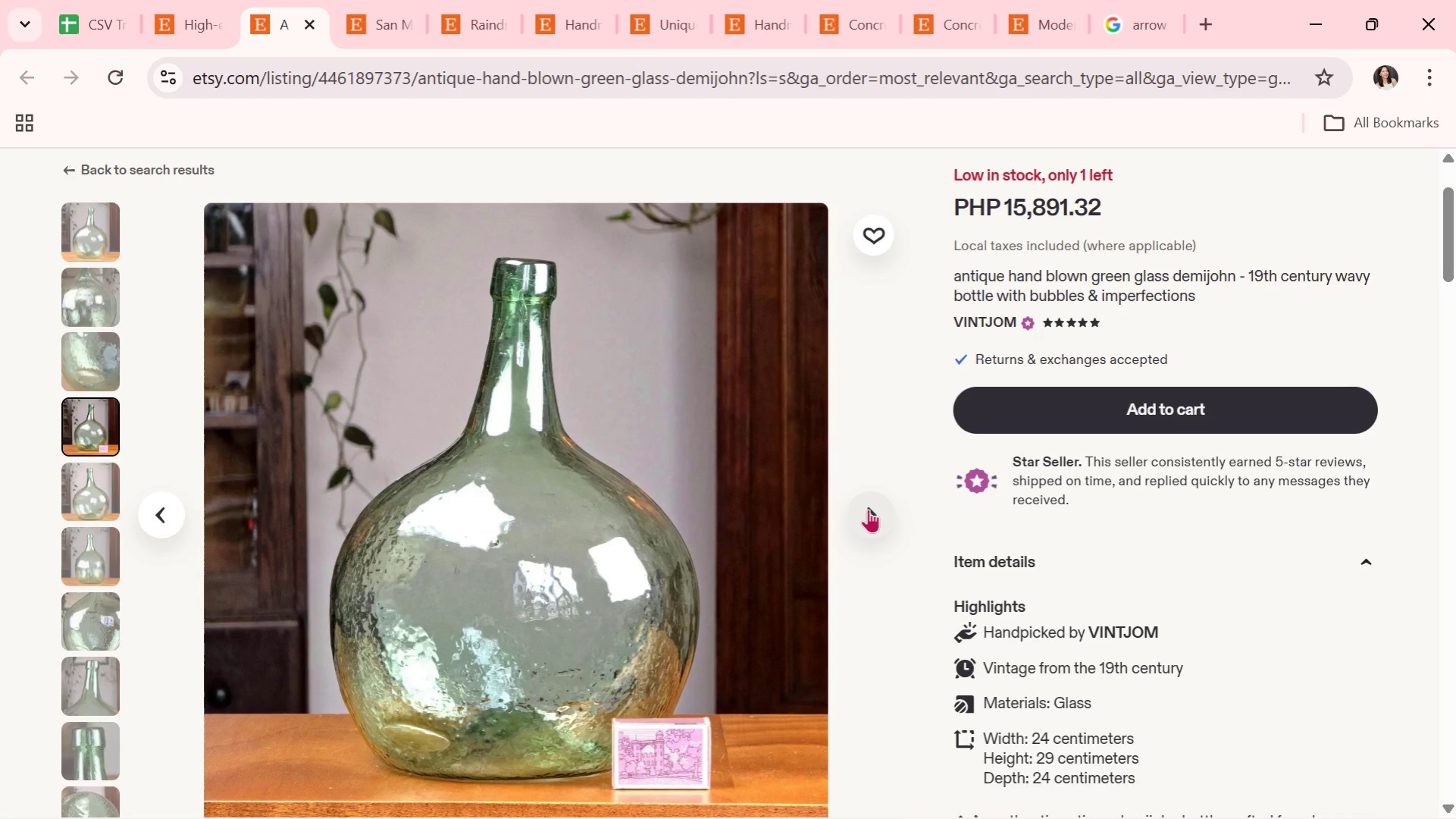 
left_click([865, 516])
 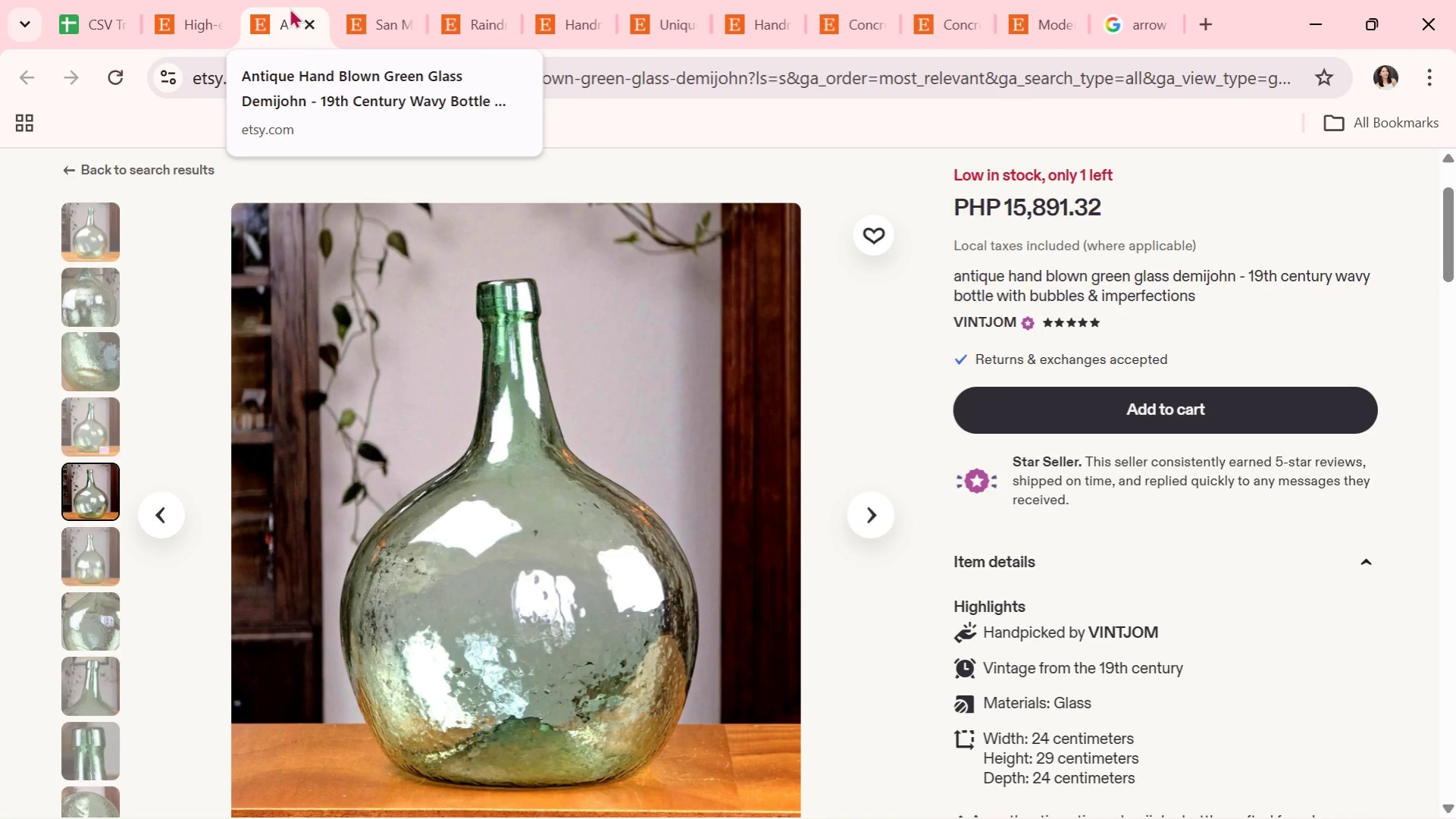 
wait(10.11)
 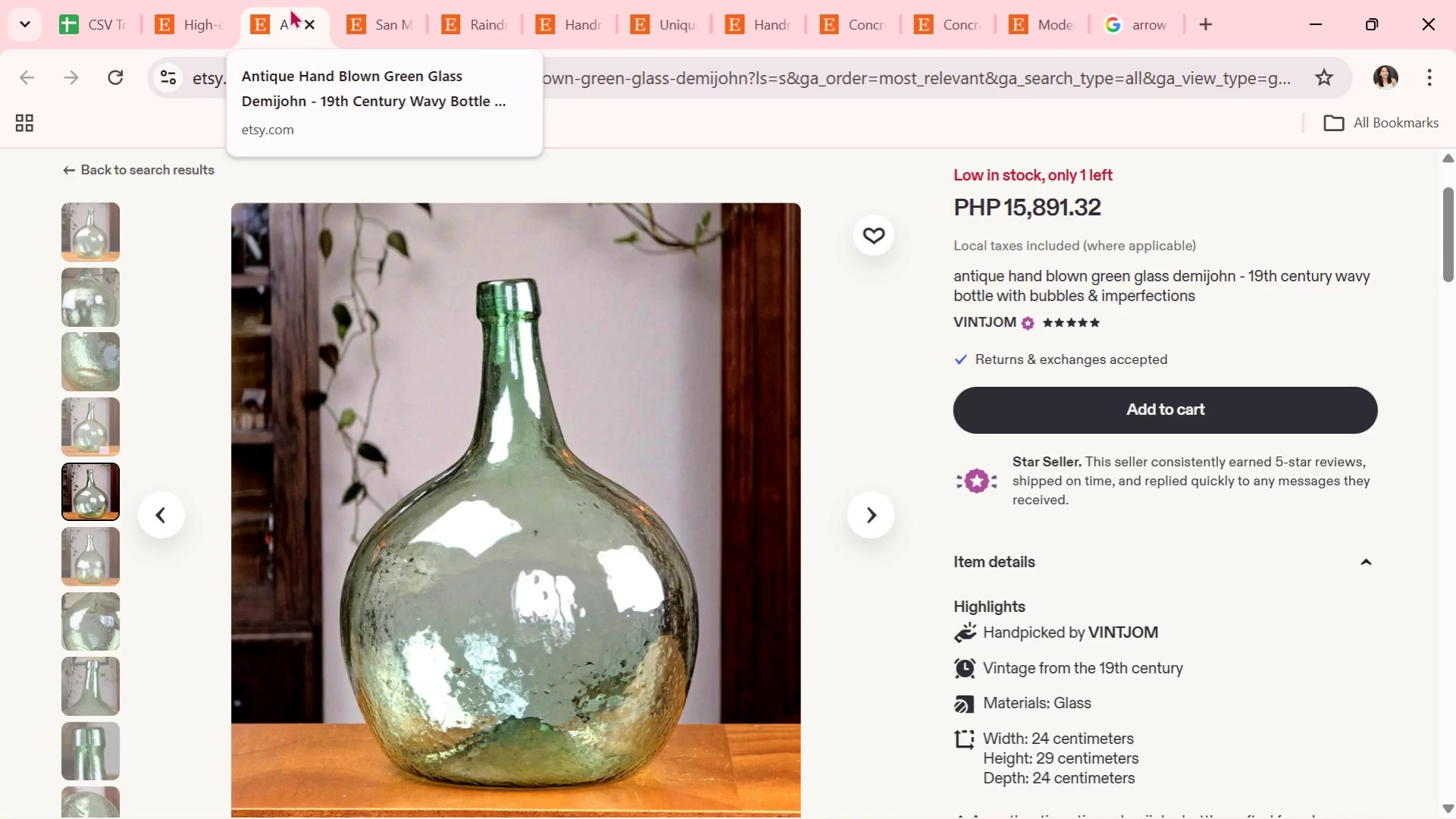 
left_click([862, 507])
 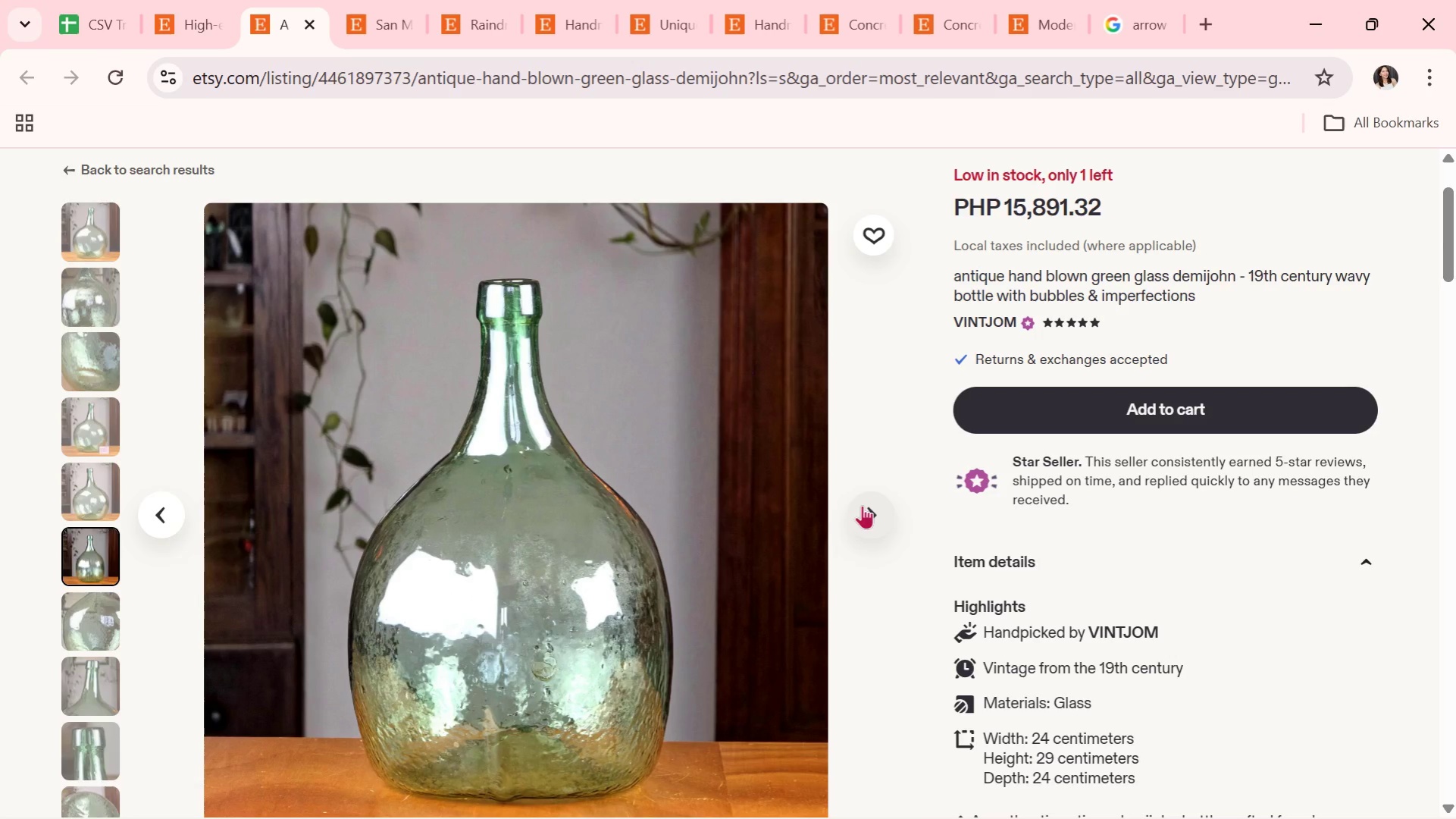 
wait(6.05)
 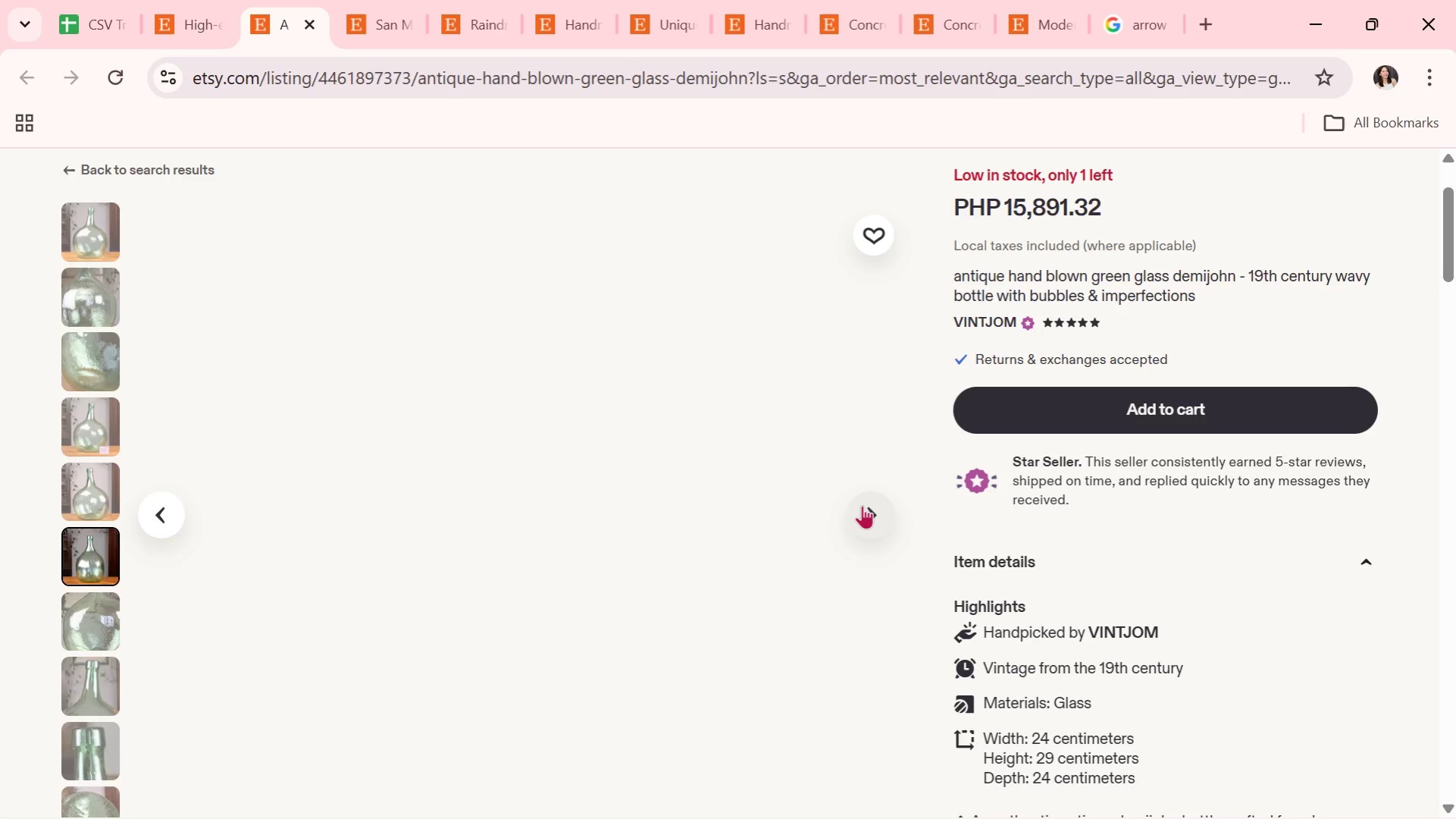 
left_click([862, 505])
 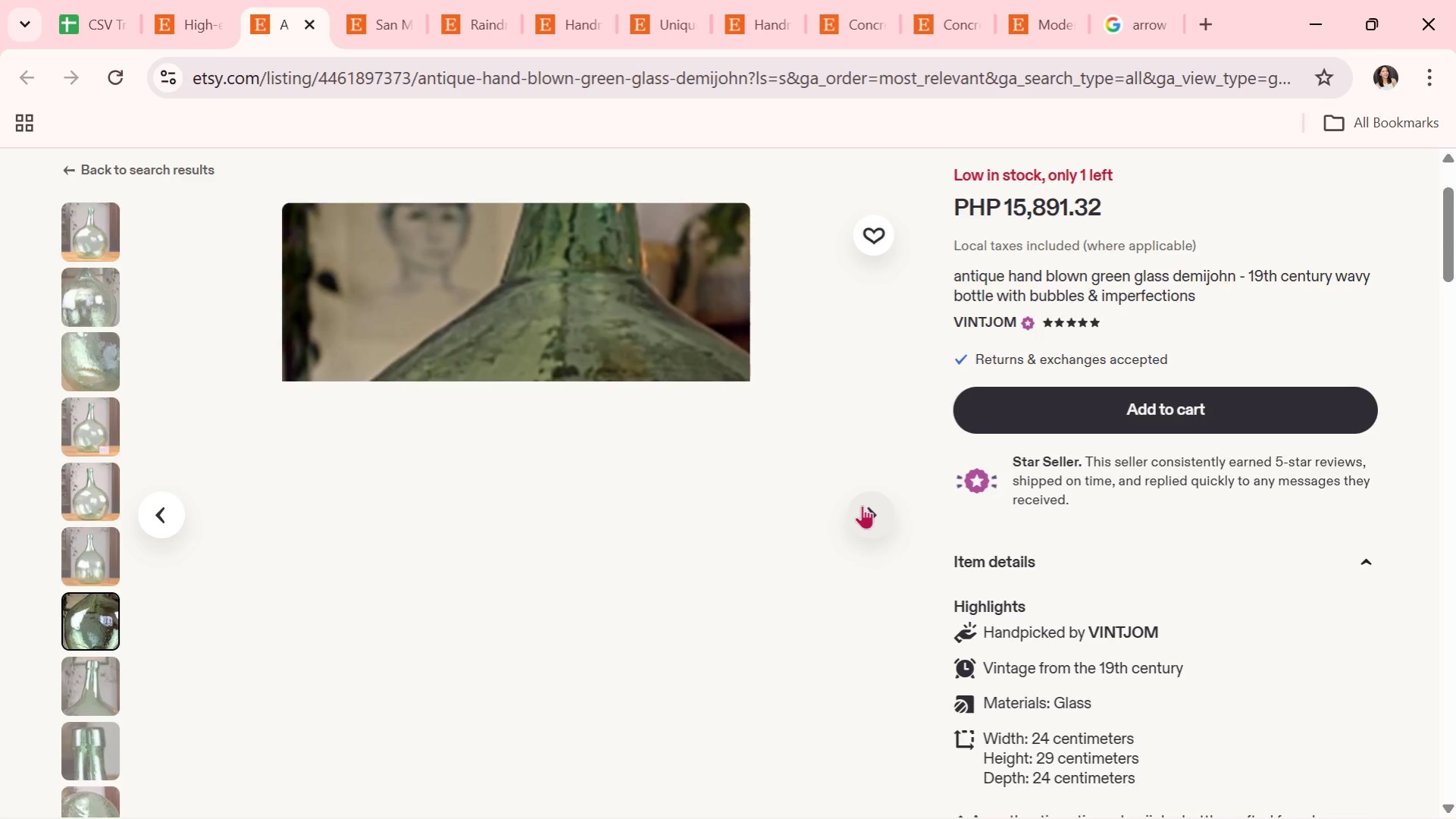 
wait(5.86)
 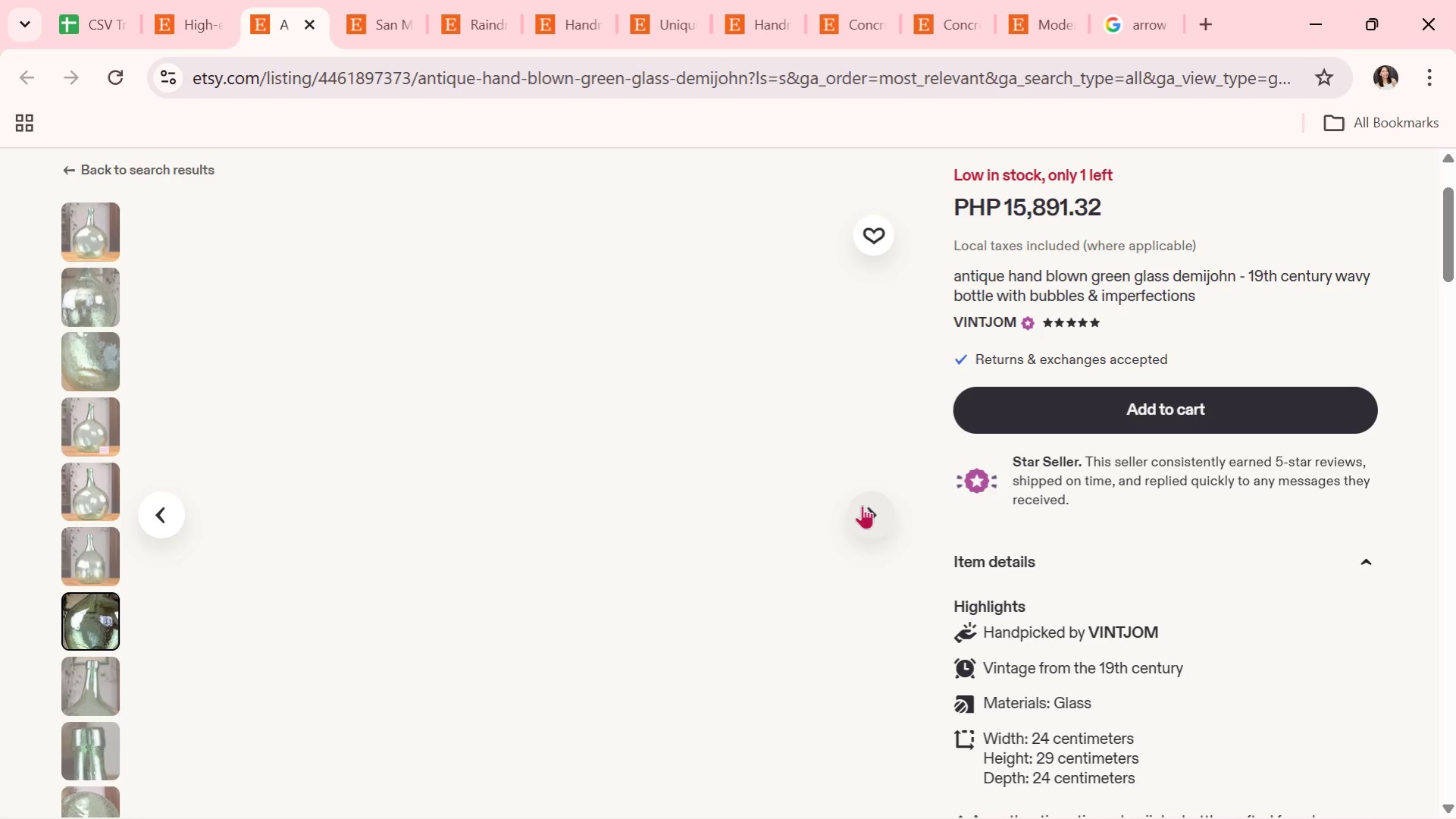 
scroll: coordinate [556, 322], scroll_direction: down, amount: 16.0
 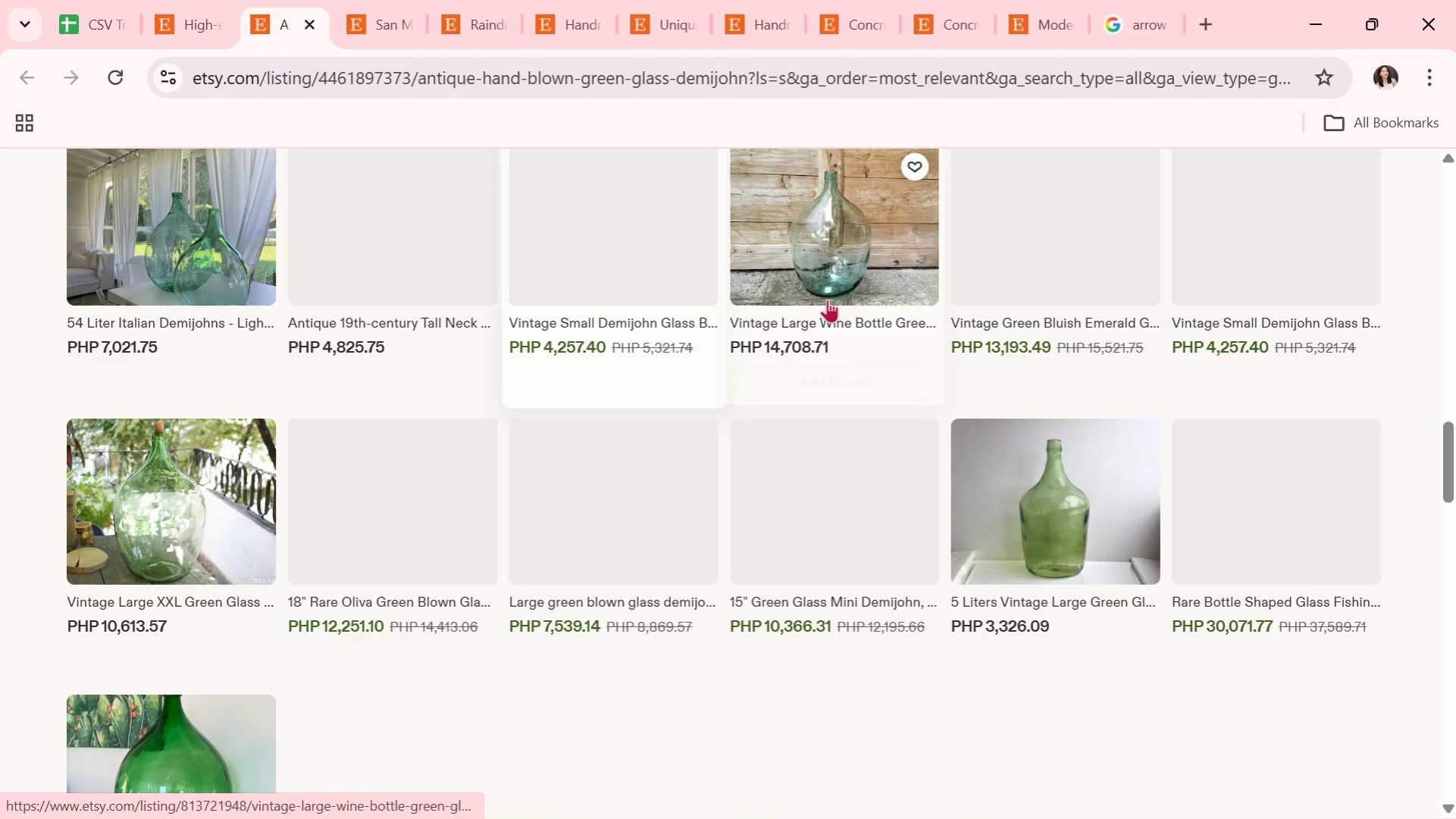 
left_click([851, 287])
 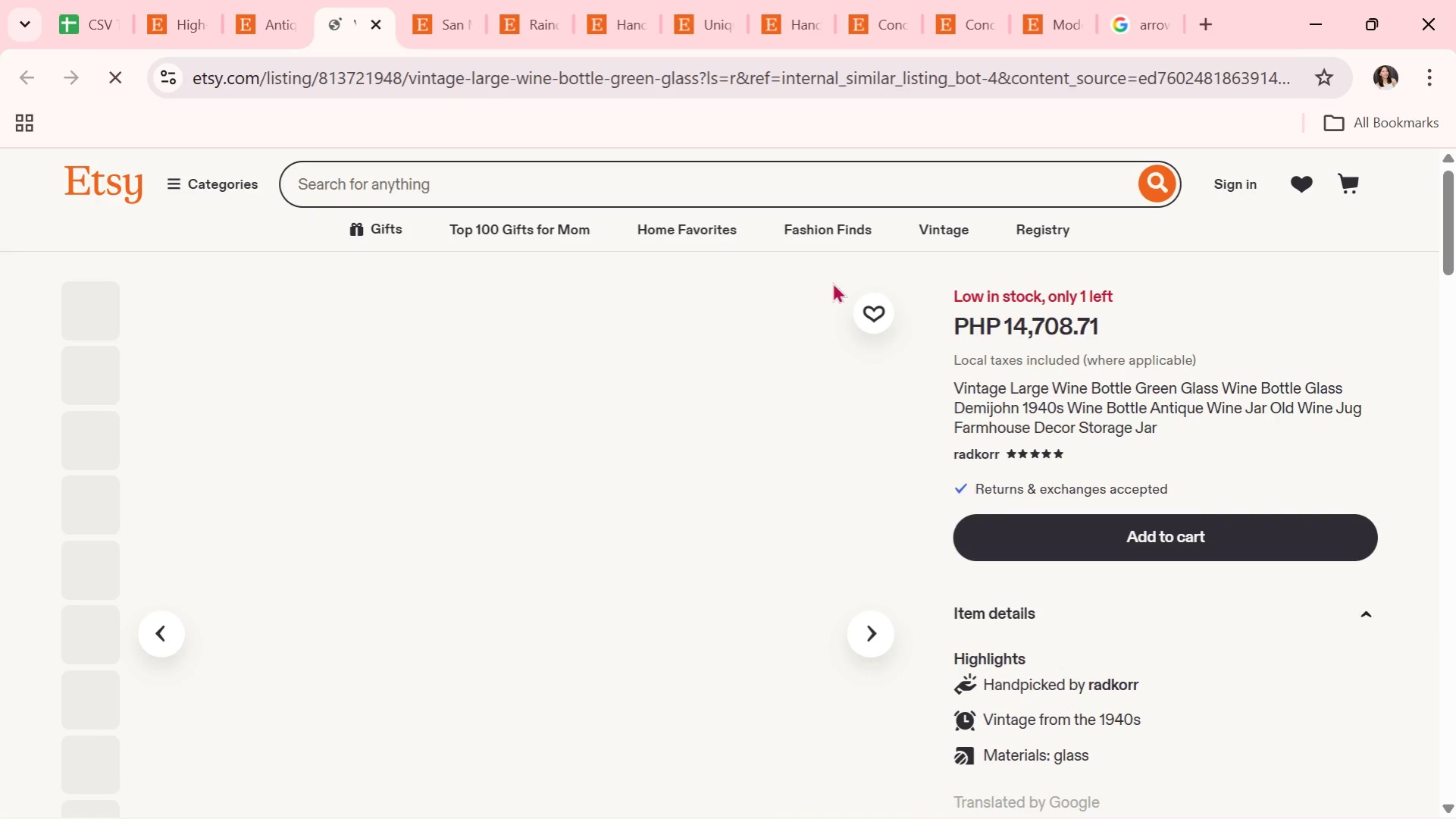 
scroll: coordinate [719, 337], scroll_direction: down, amount: 1.0
 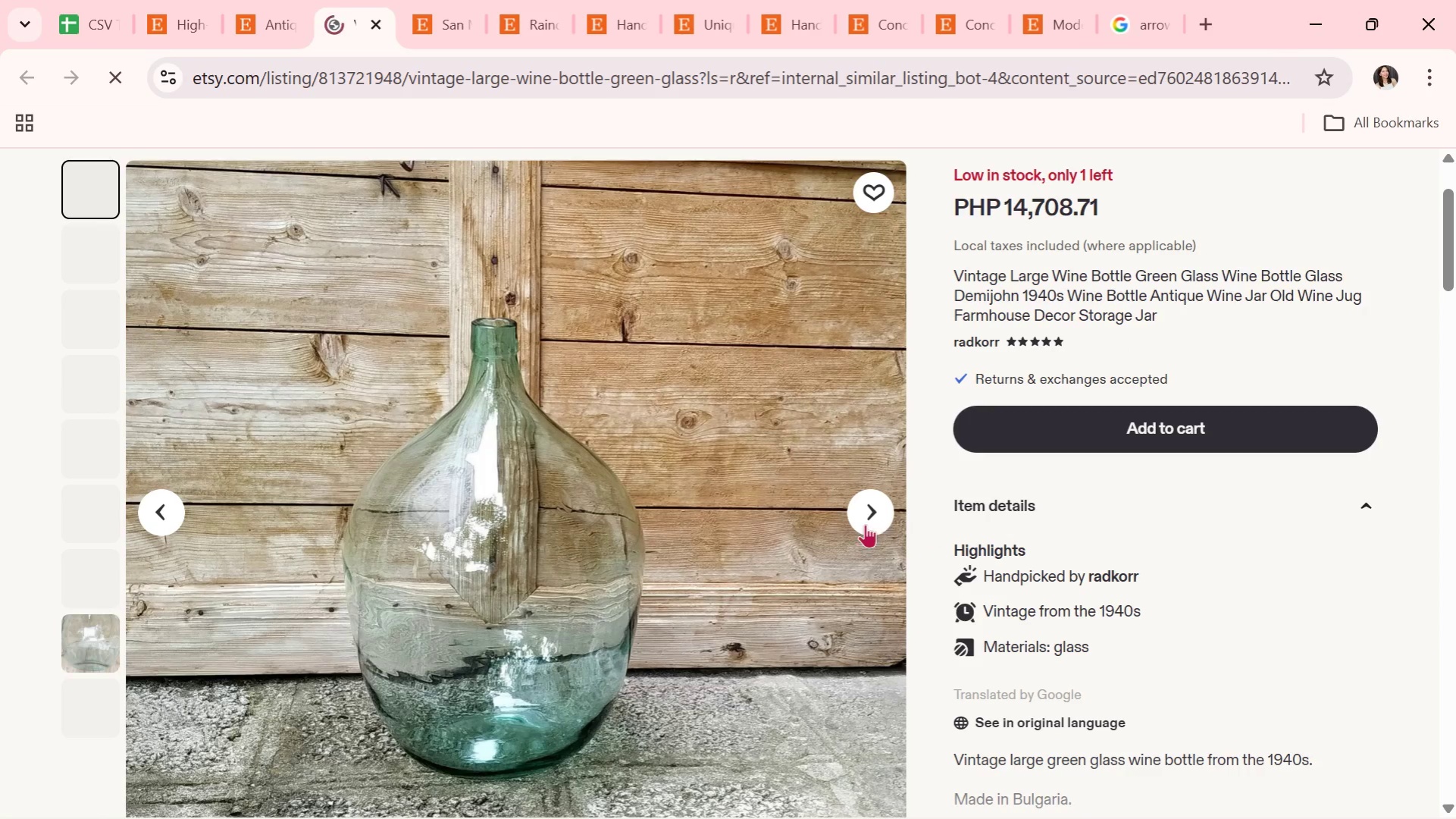 
left_click([865, 525])
 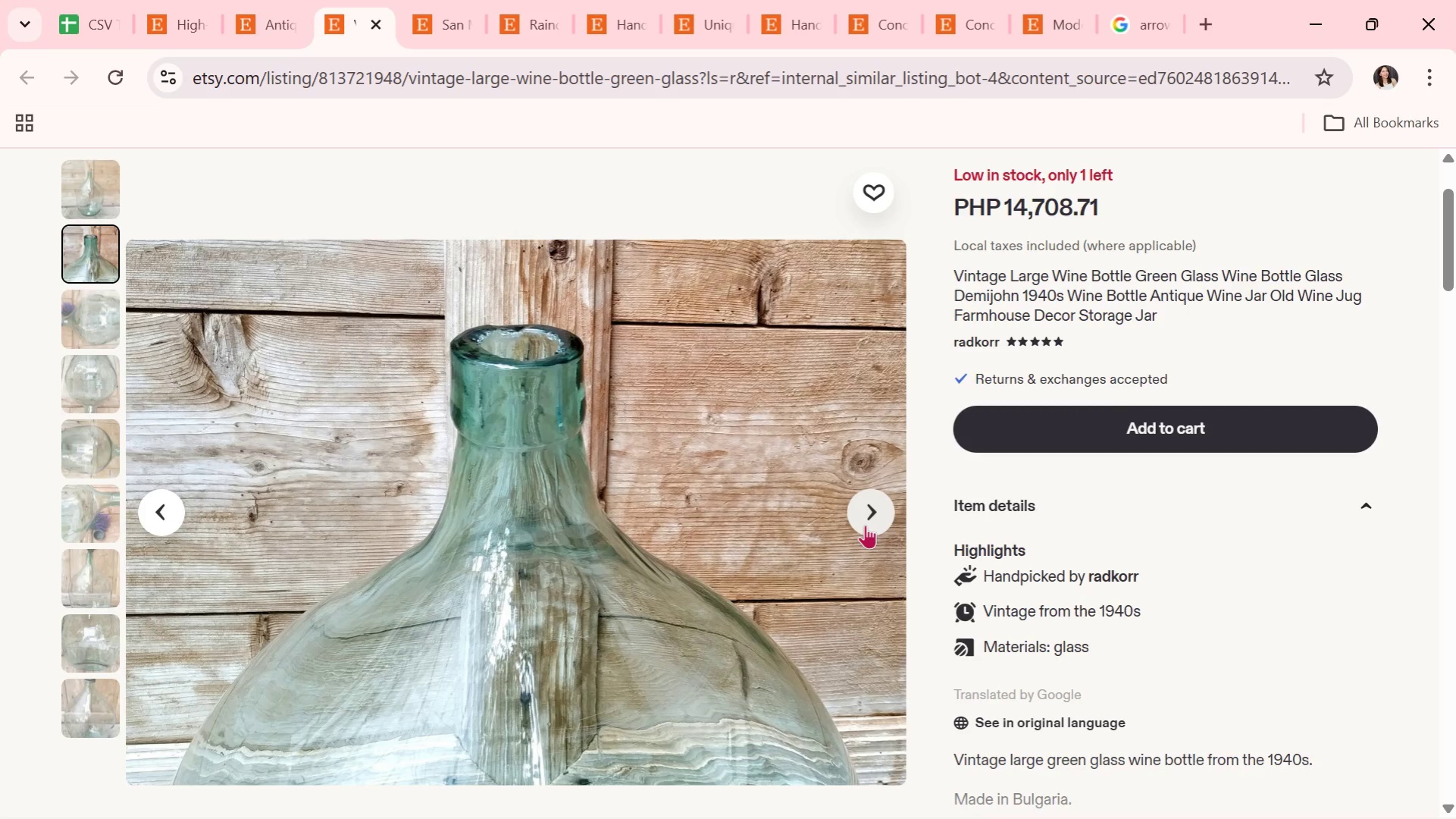 
left_click([865, 525])
 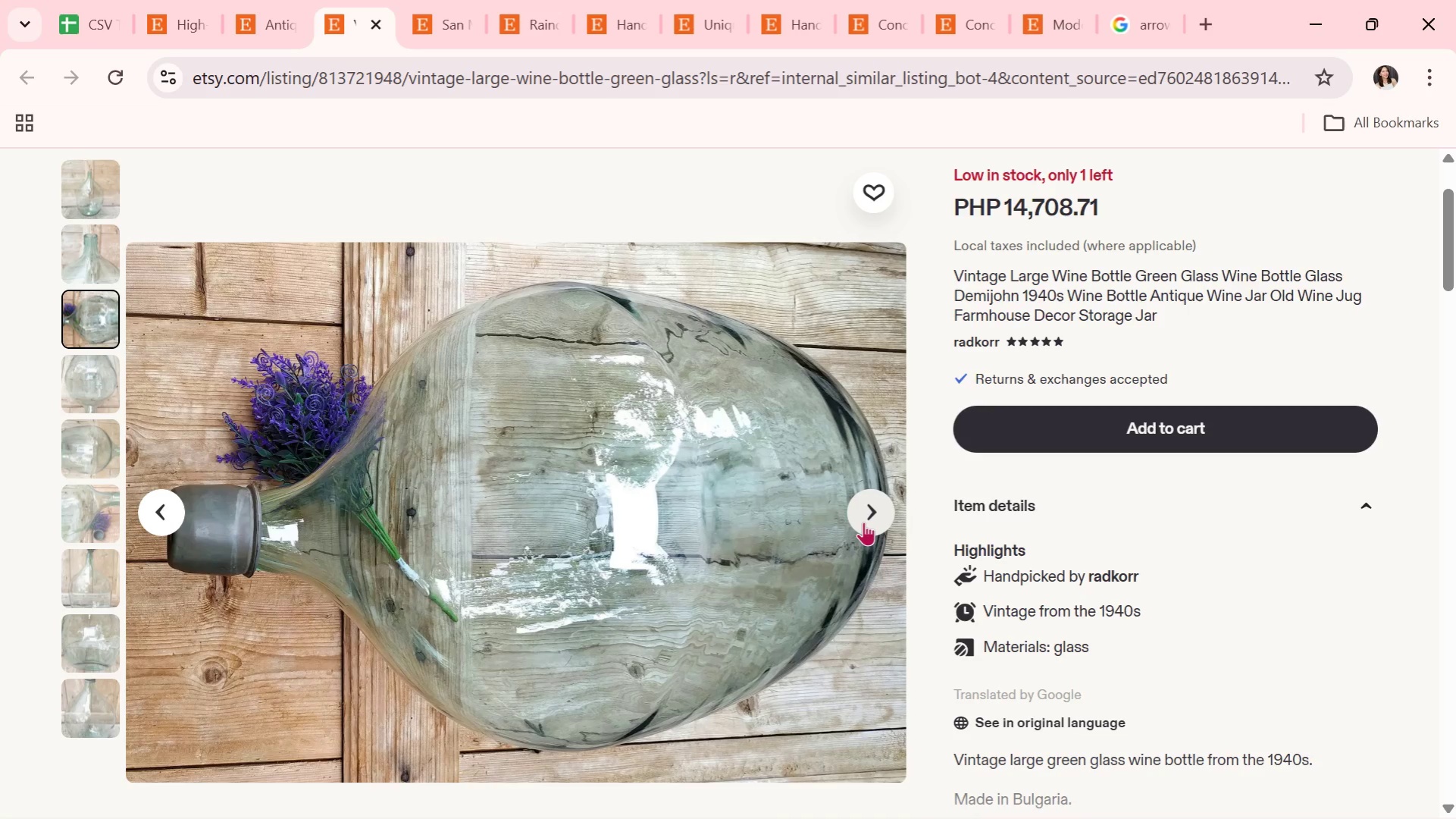 
wait(8.69)
 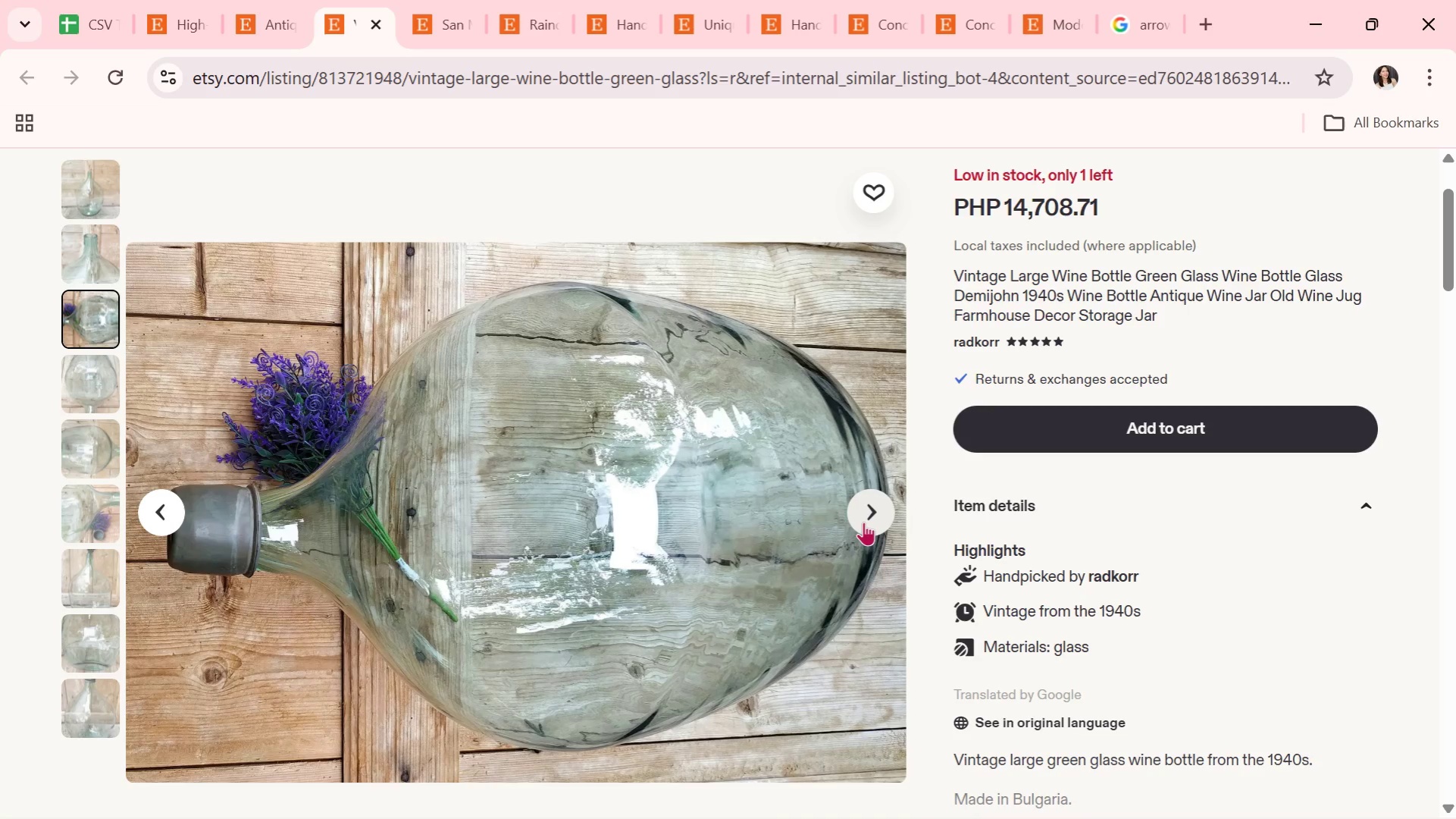 
left_click([863, 522])
 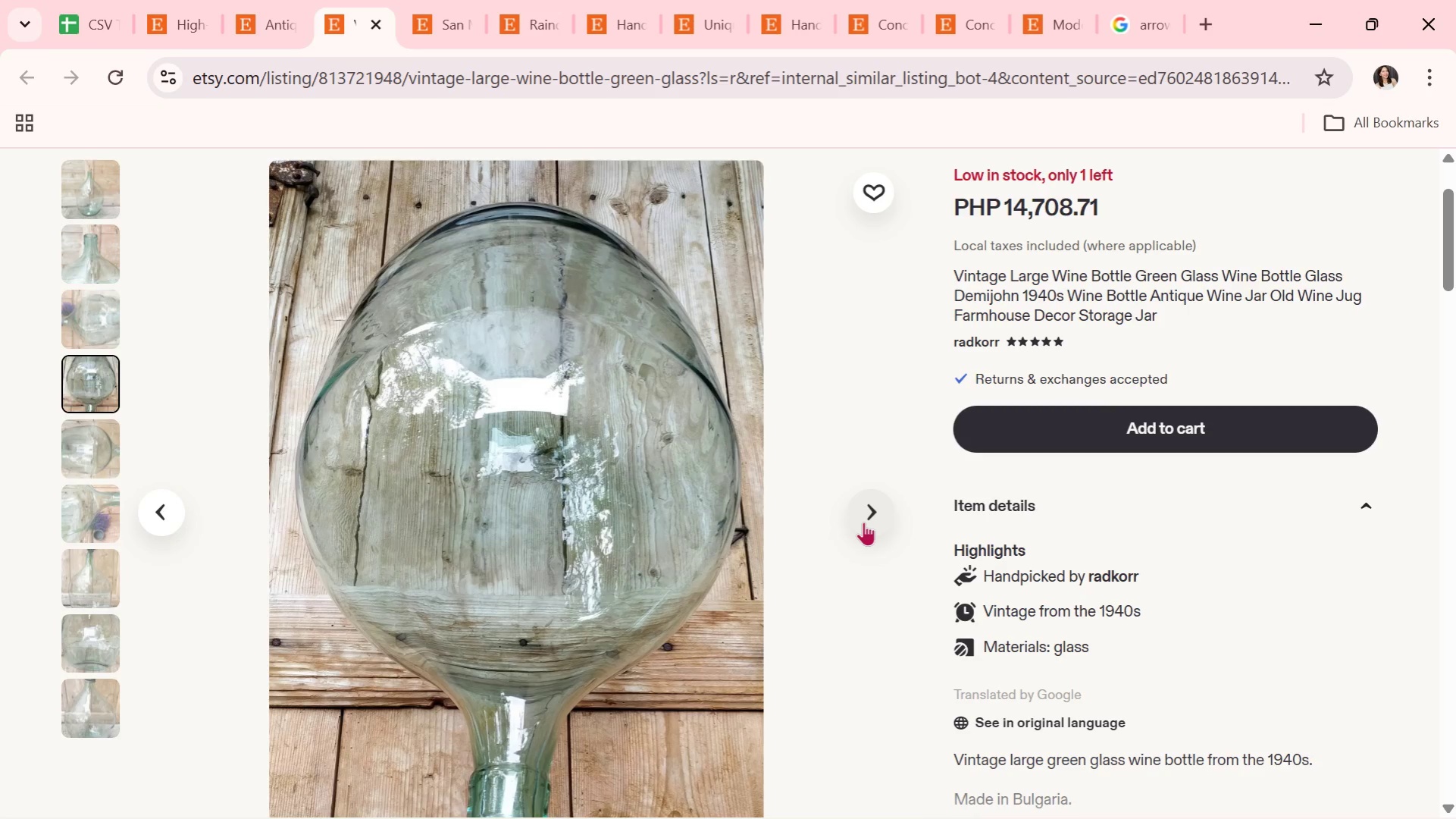 
wait(10.17)
 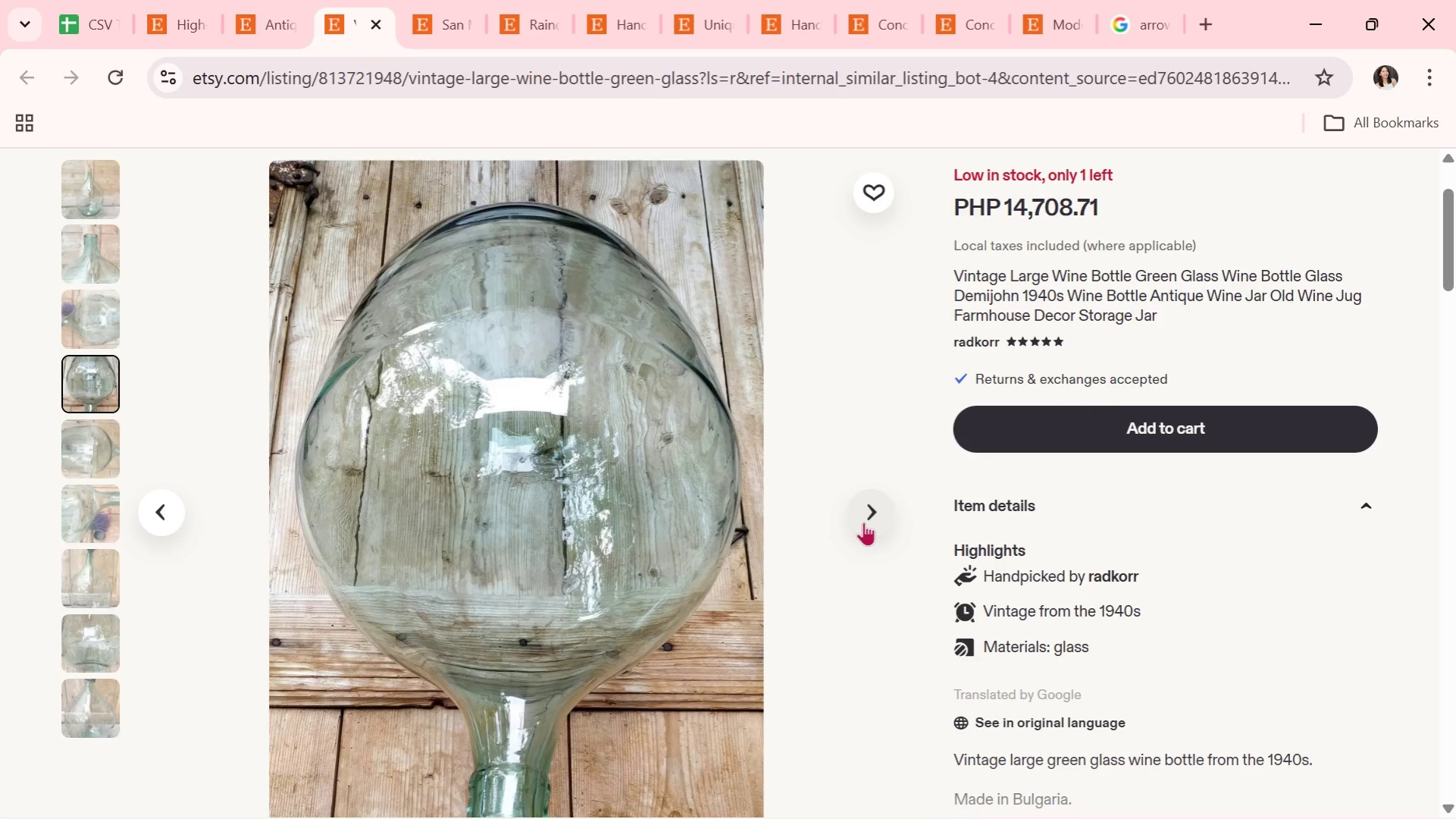 
left_click([375, 25])
 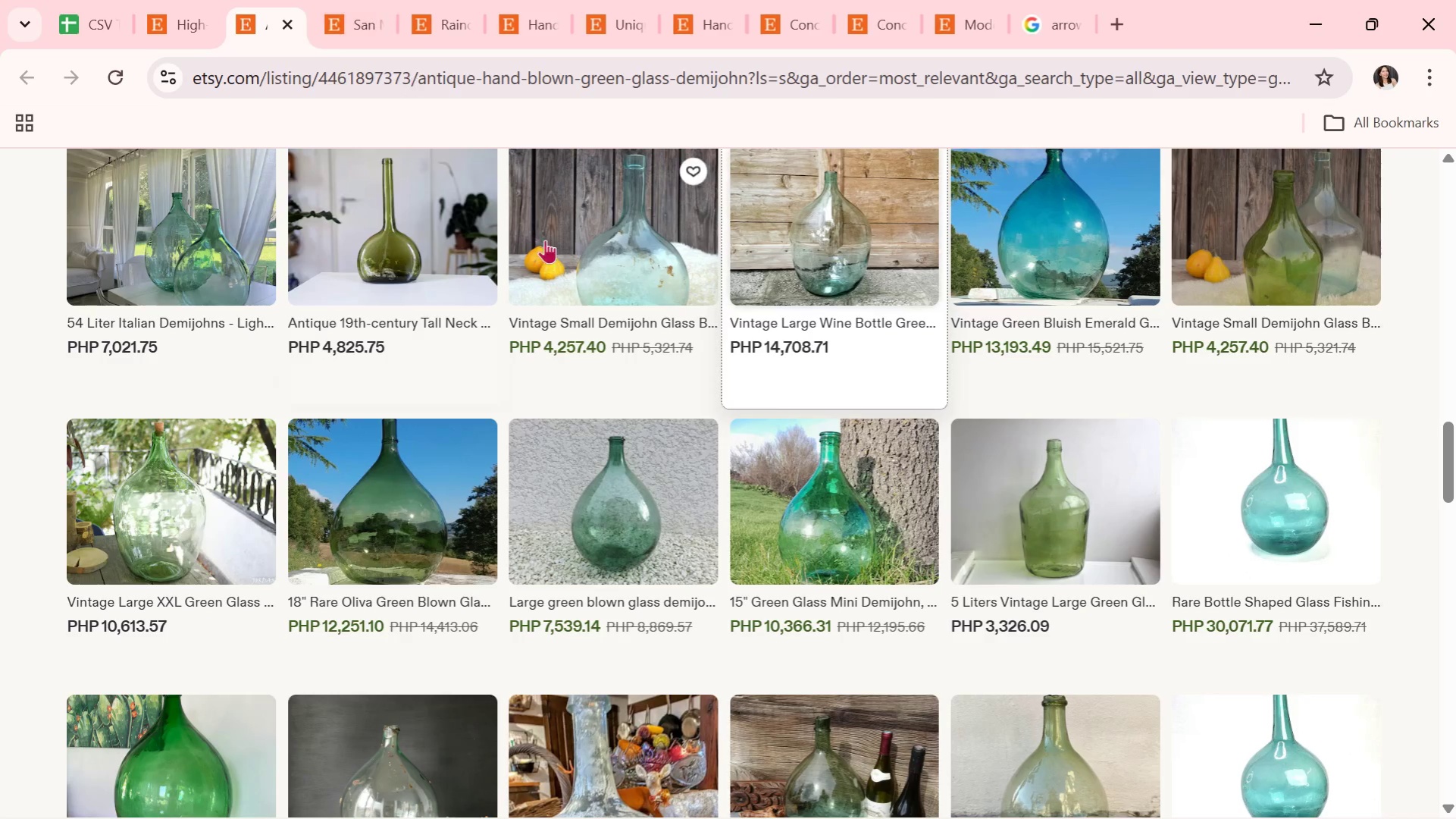 
scroll: coordinate [583, 276], scroll_direction: down, amount: 3.0
 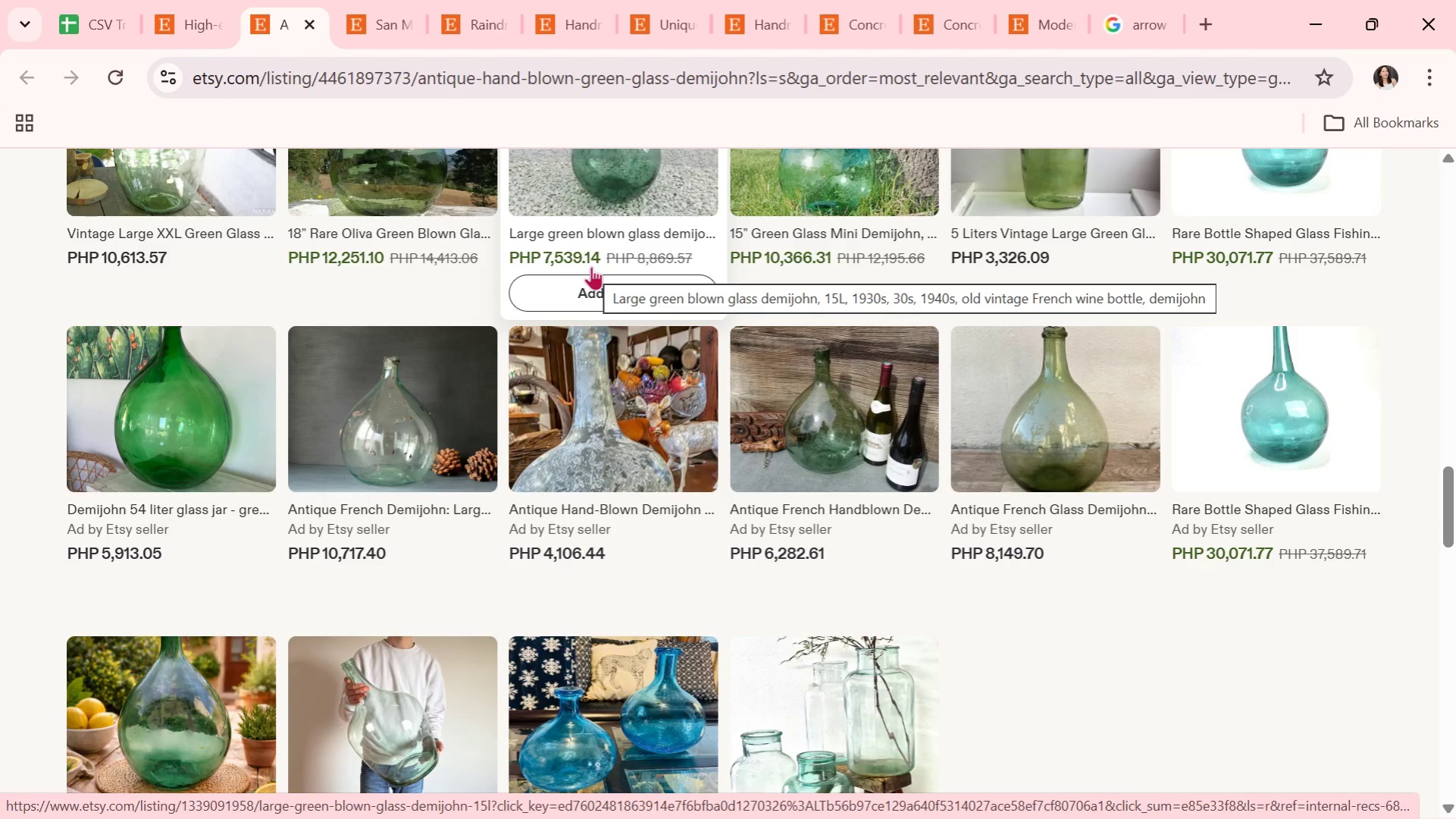 
wait(16.8)
 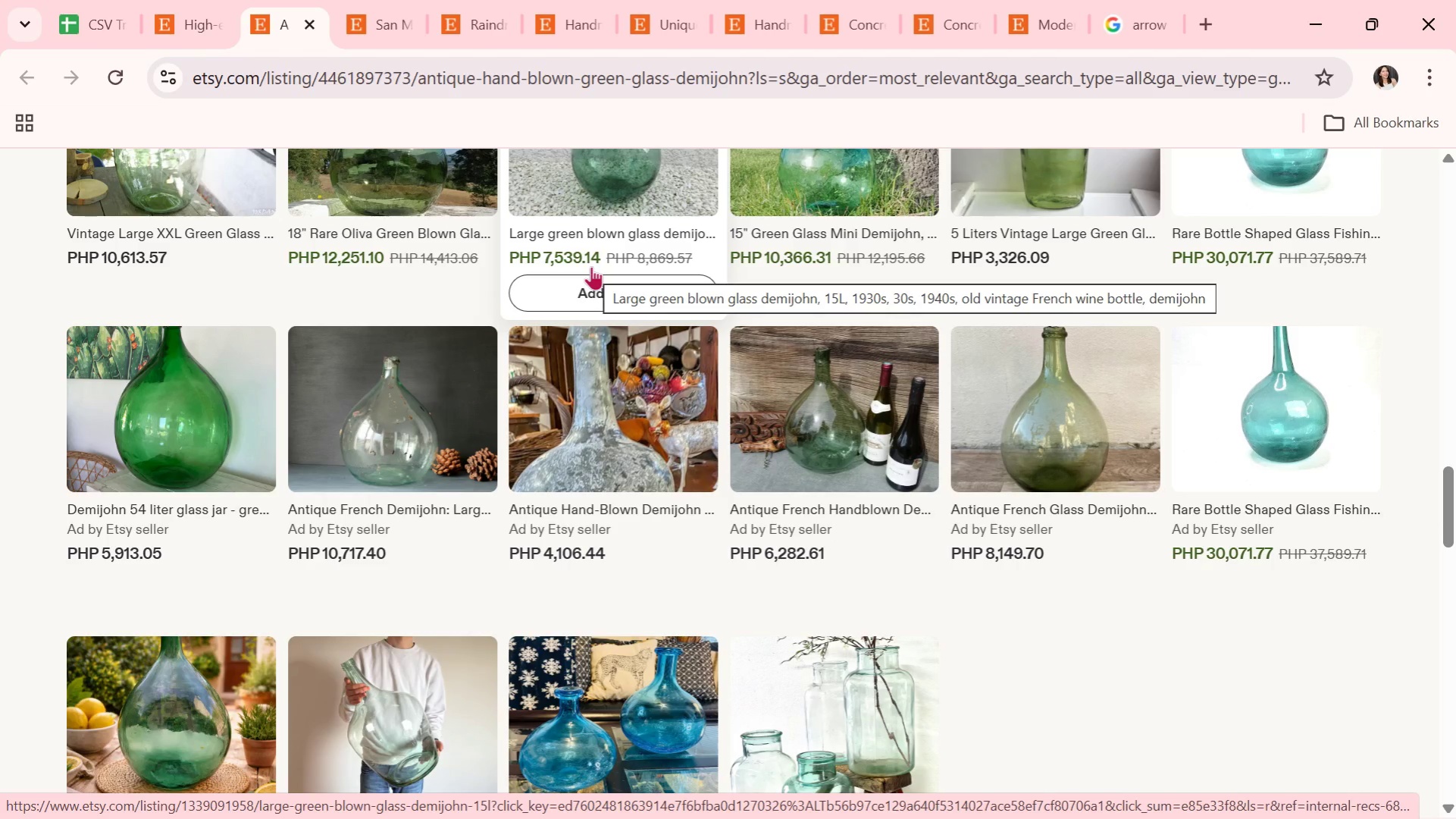 
scroll: coordinate [591, 266], scroll_direction: down, amount: 1.0
 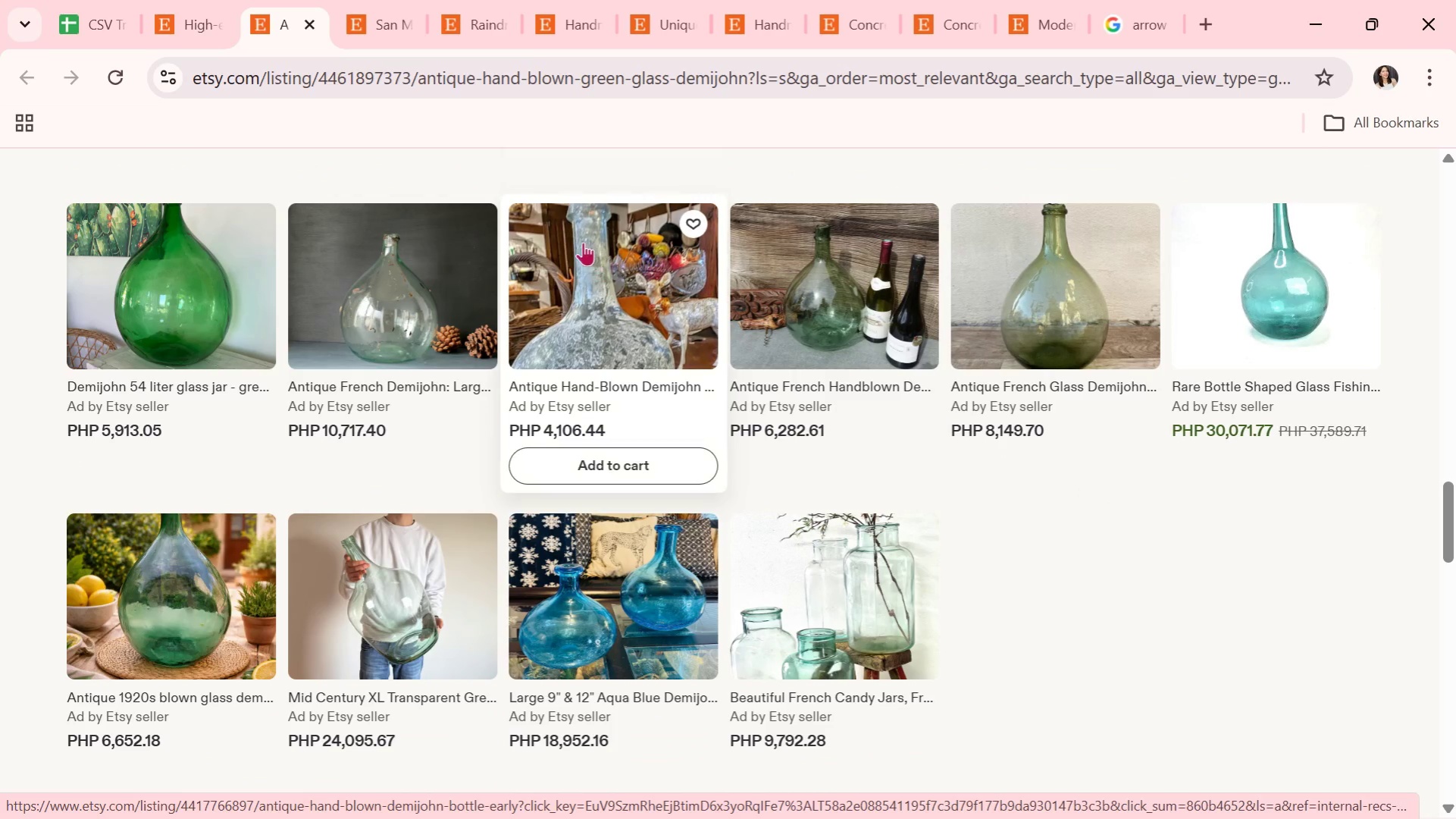 
scroll: coordinate [565, 237], scroll_direction: up, amount: 3.0
 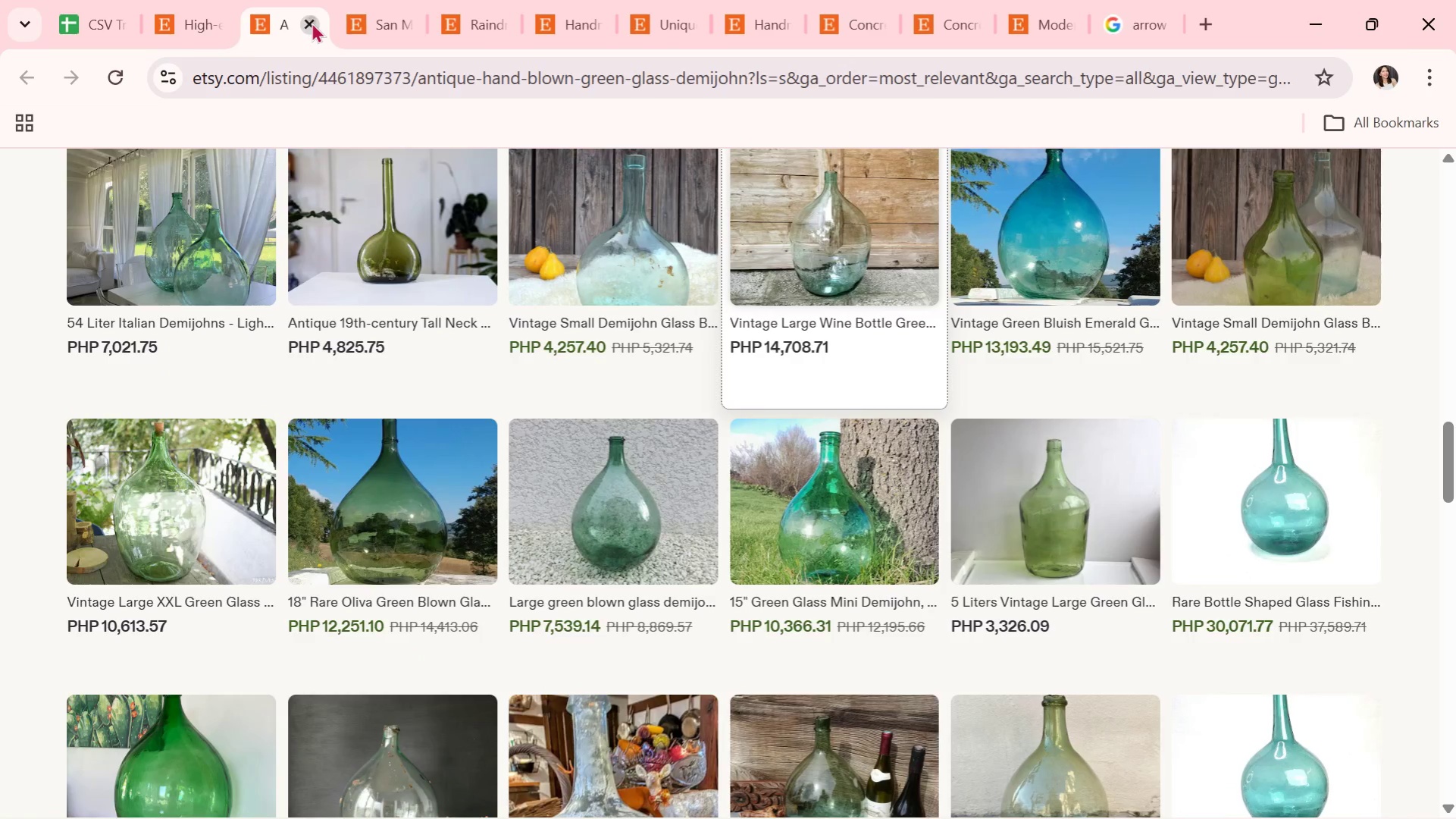 
double_click([315, 23])
 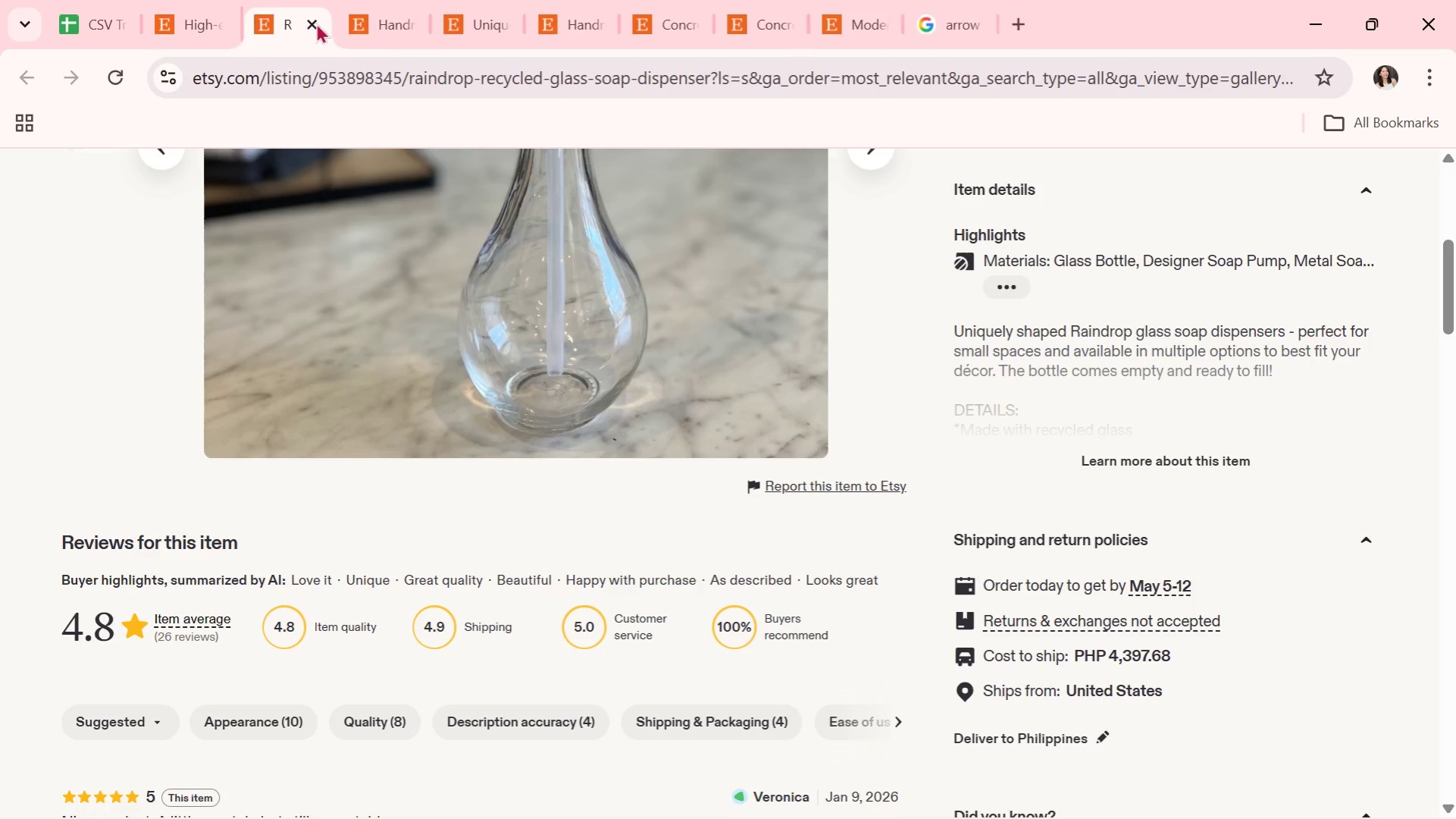 
triple_click([316, 23])
 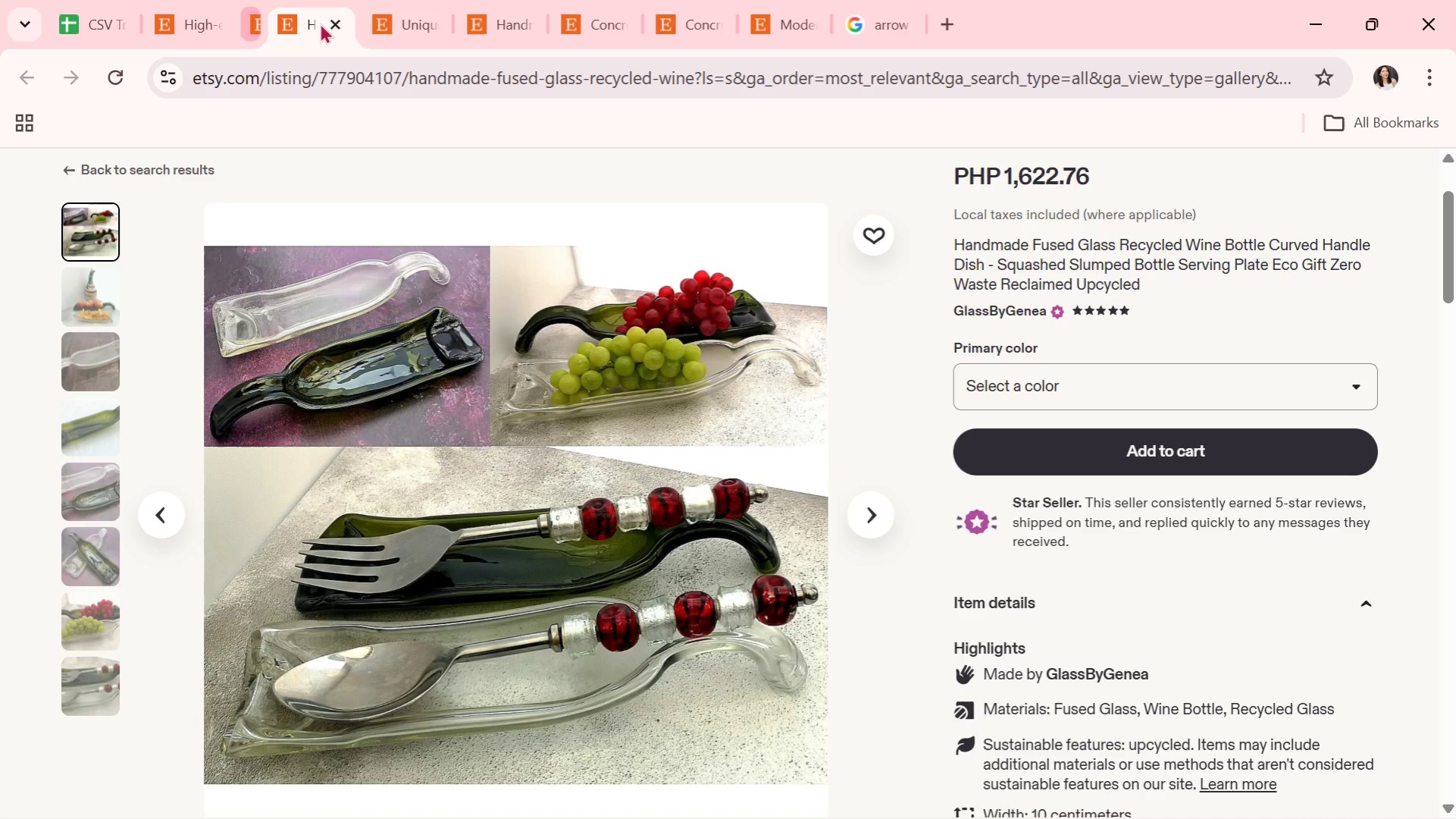 
triple_click([320, 23])
 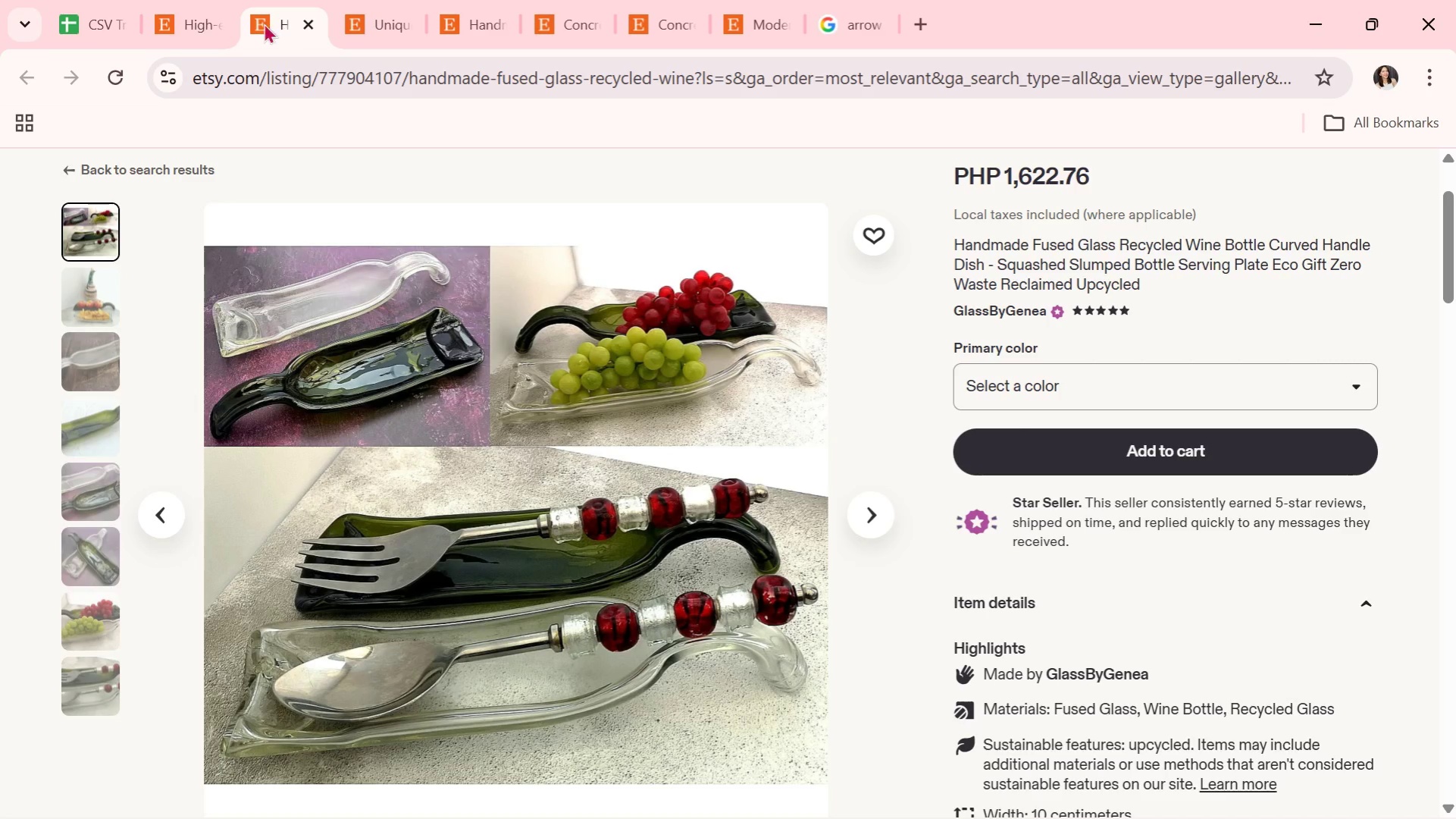 
left_click([188, 24])
 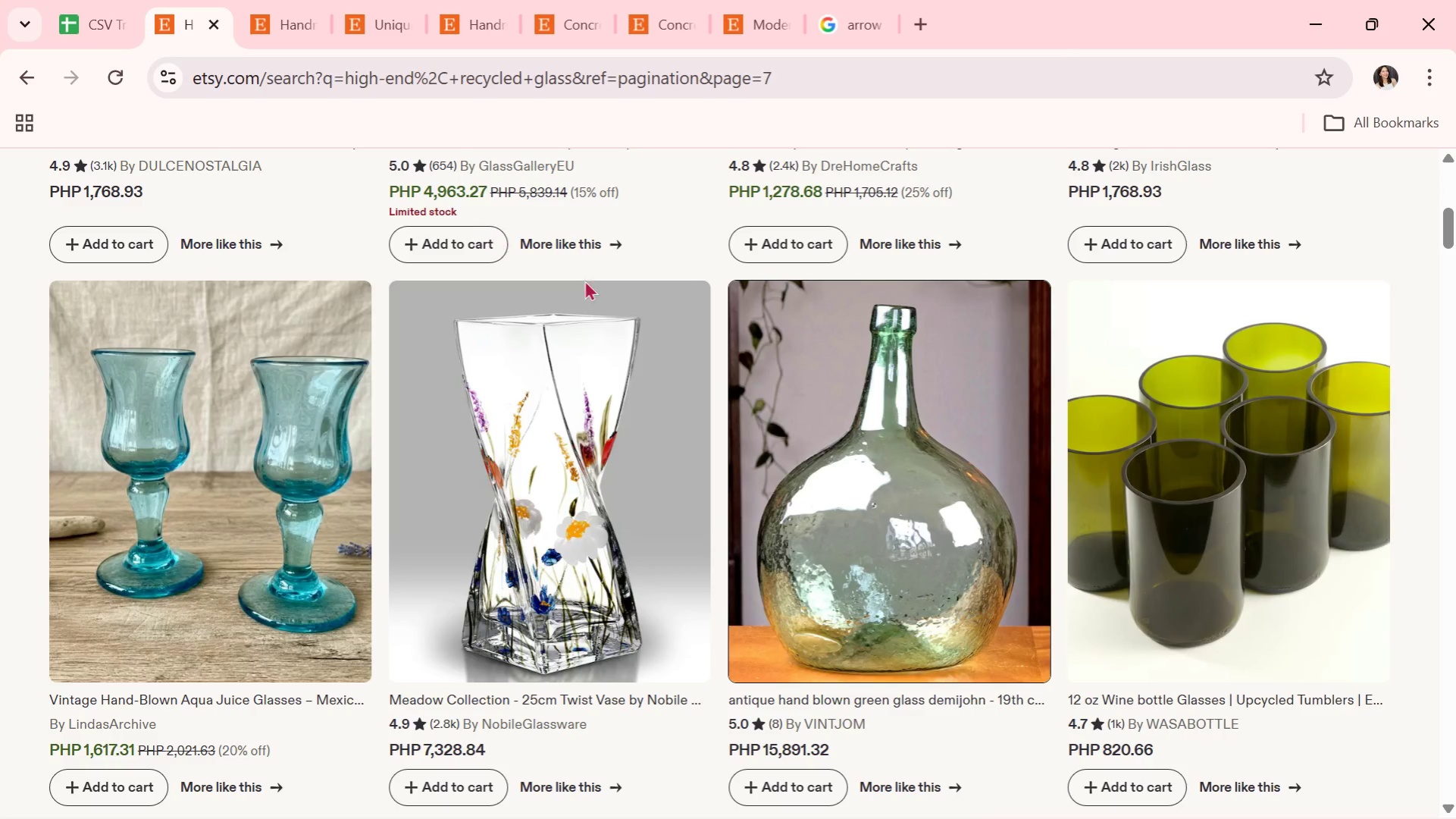 
scroll: coordinate [1043, 750], scroll_direction: down, amount: 18.0
 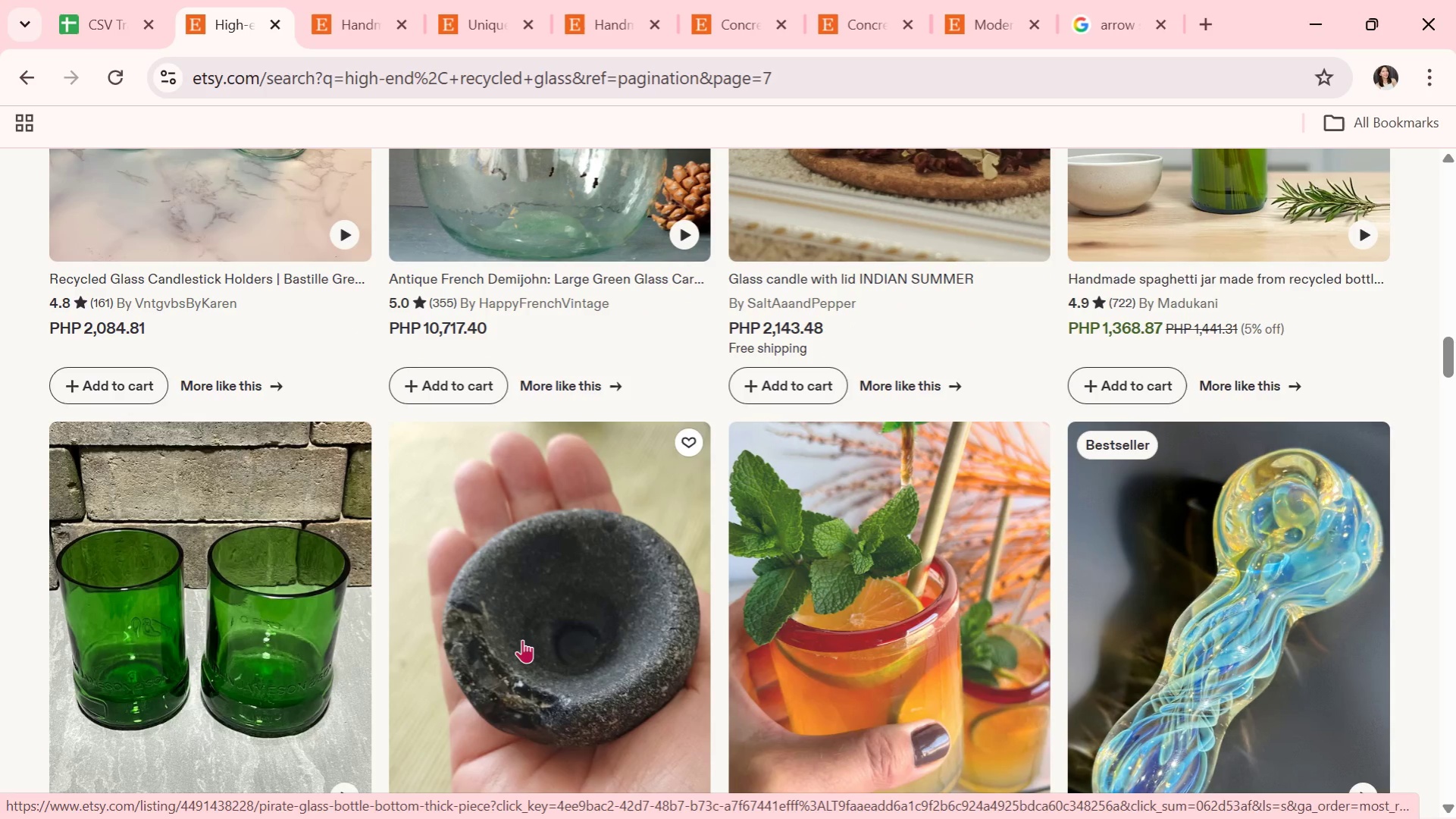 
scroll: coordinate [522, 639], scroll_direction: down, amount: 2.0
 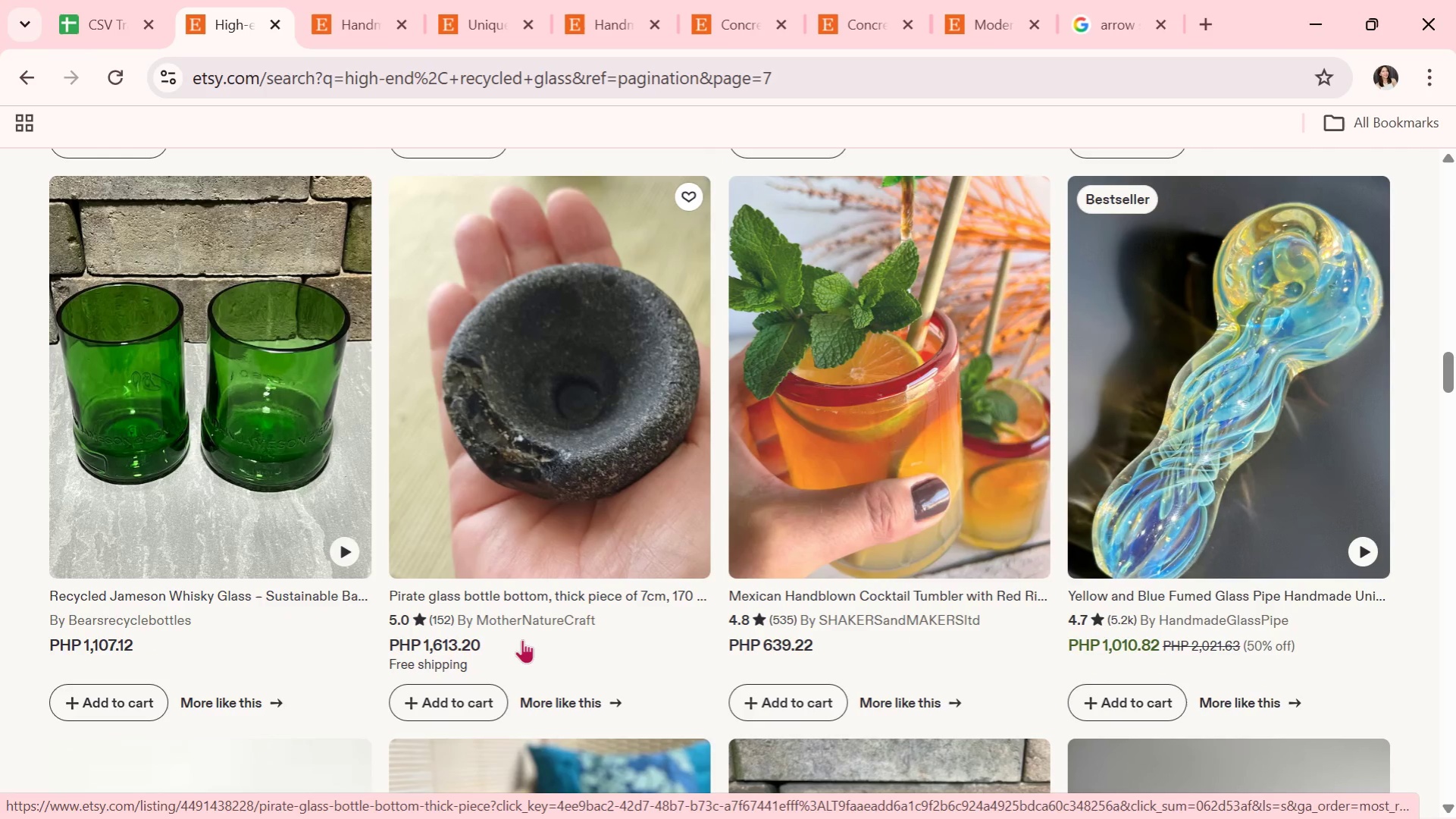 
wait(6.41)
 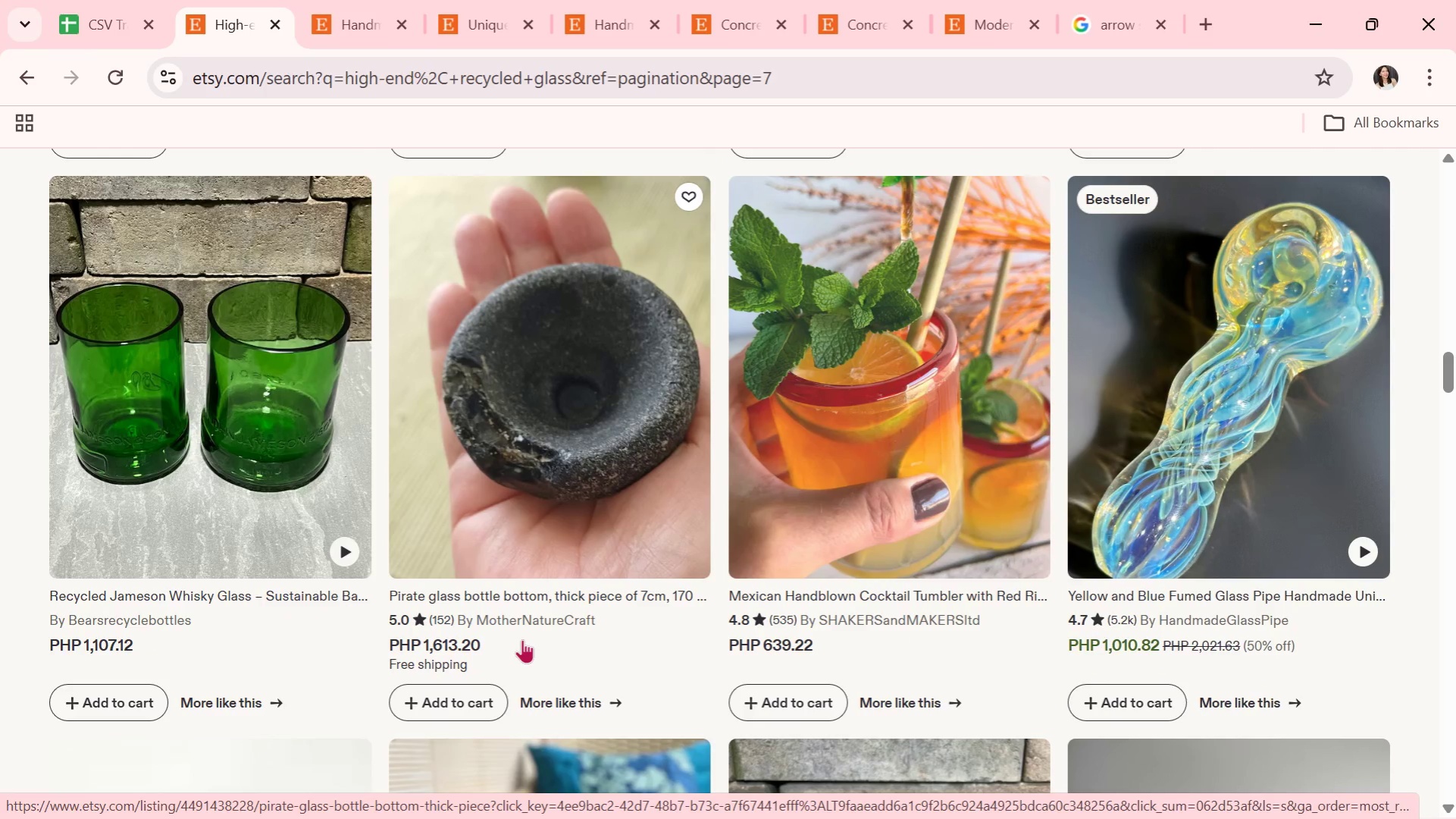 
scroll: coordinate [659, 647], scroll_direction: down, amount: 9.0
 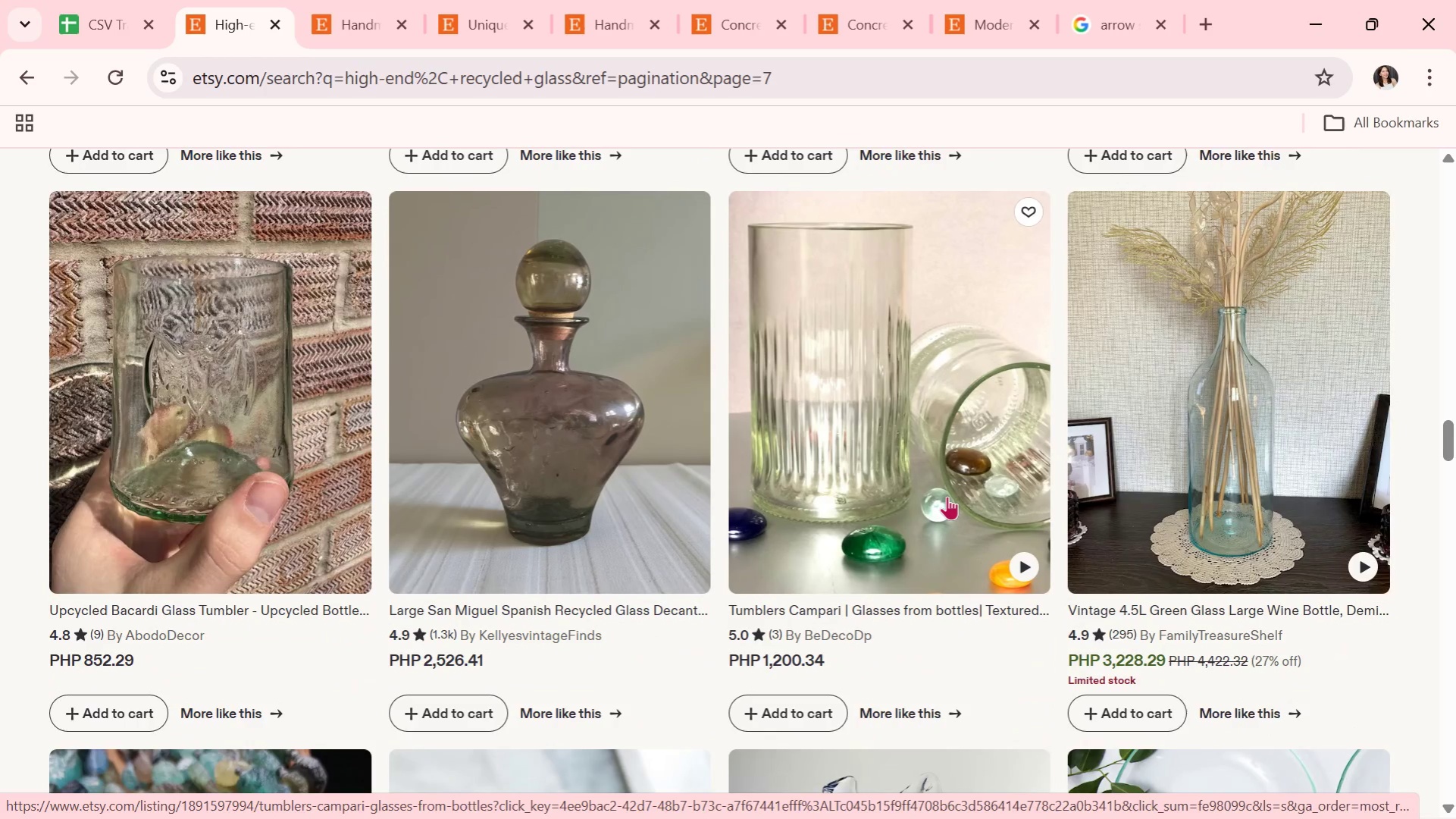 
scroll: coordinate [778, 657], scroll_direction: down, amount: 14.0
 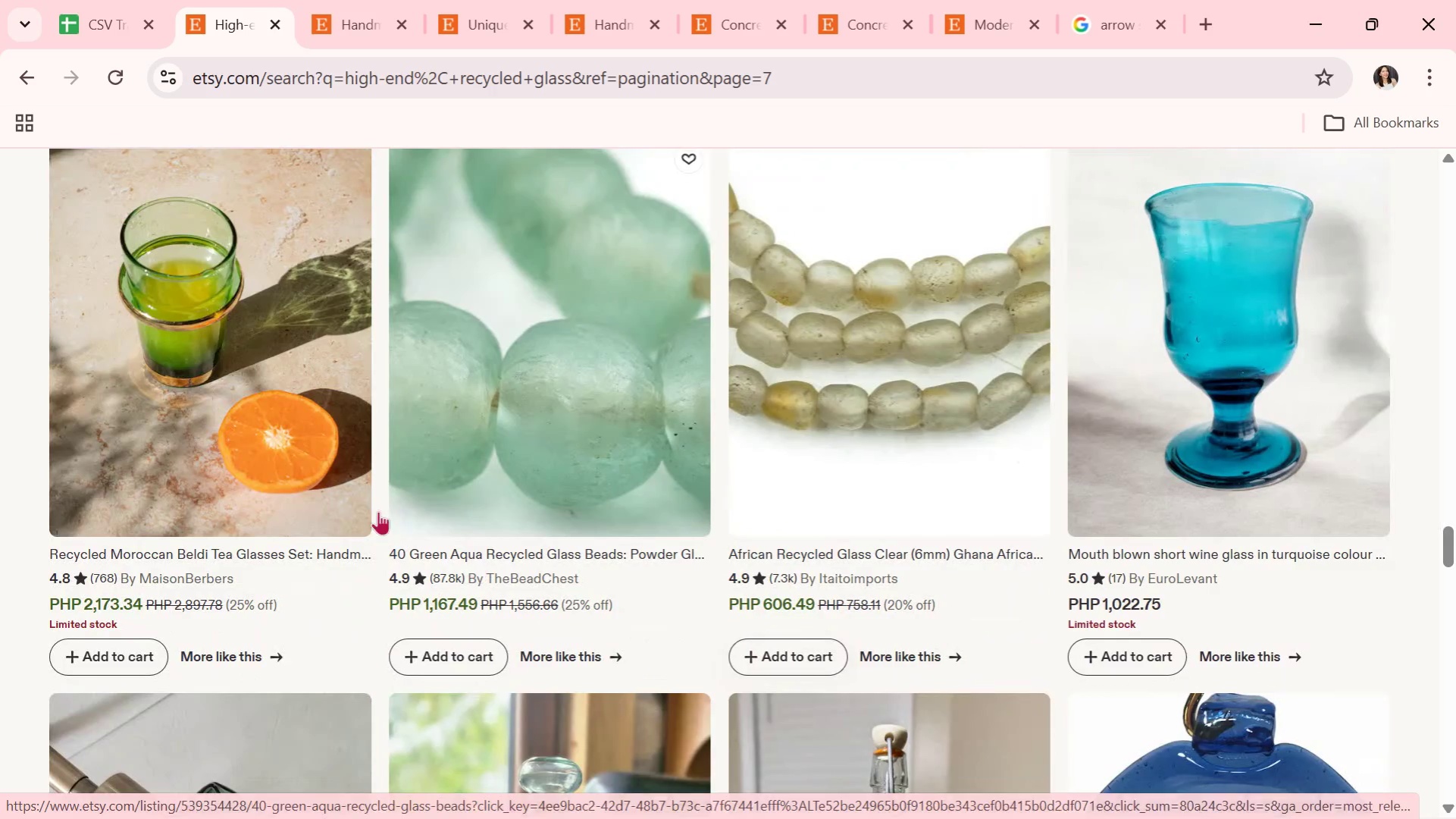 
left_click([294, 344])
 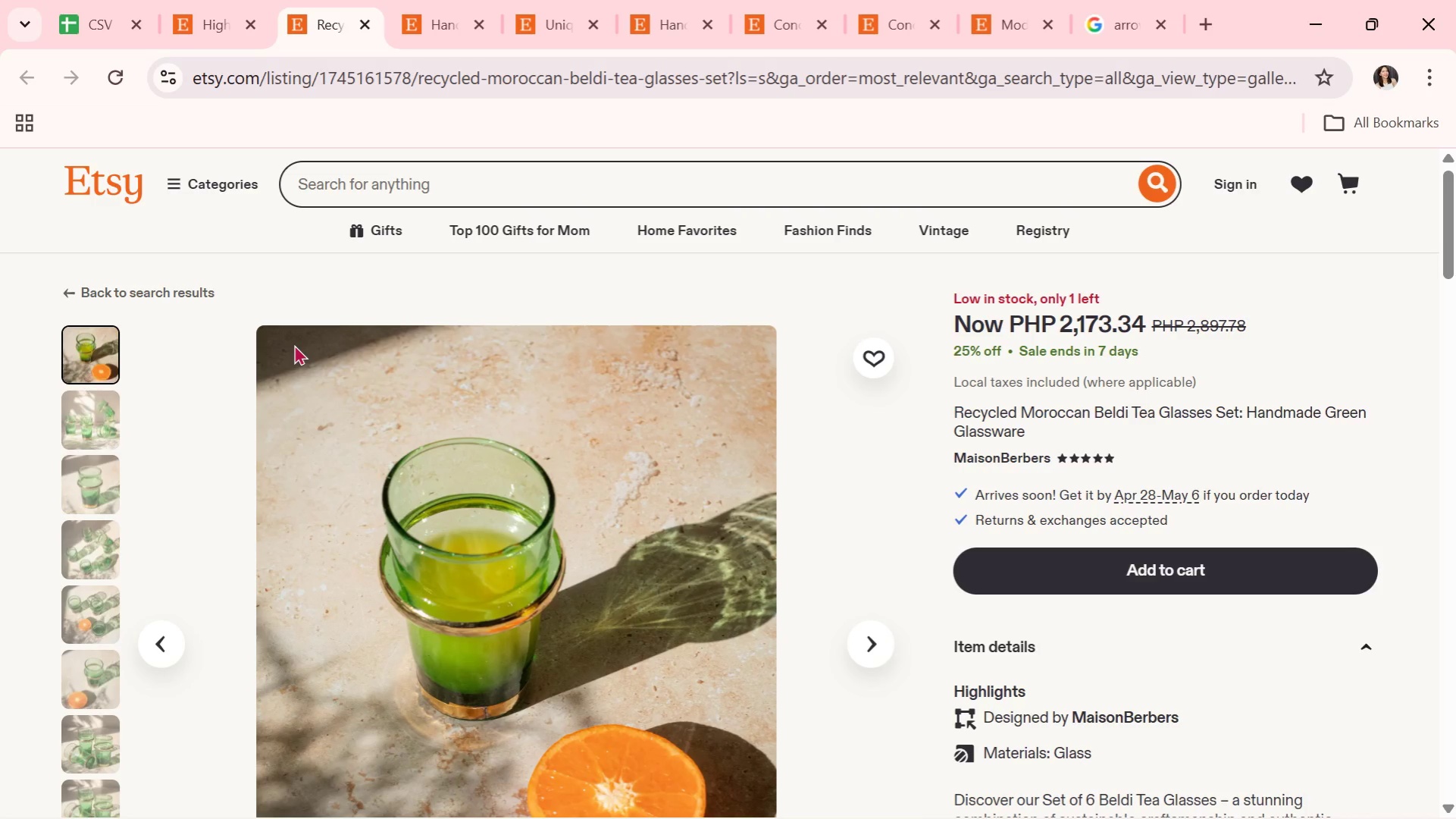 
wait(14.7)
 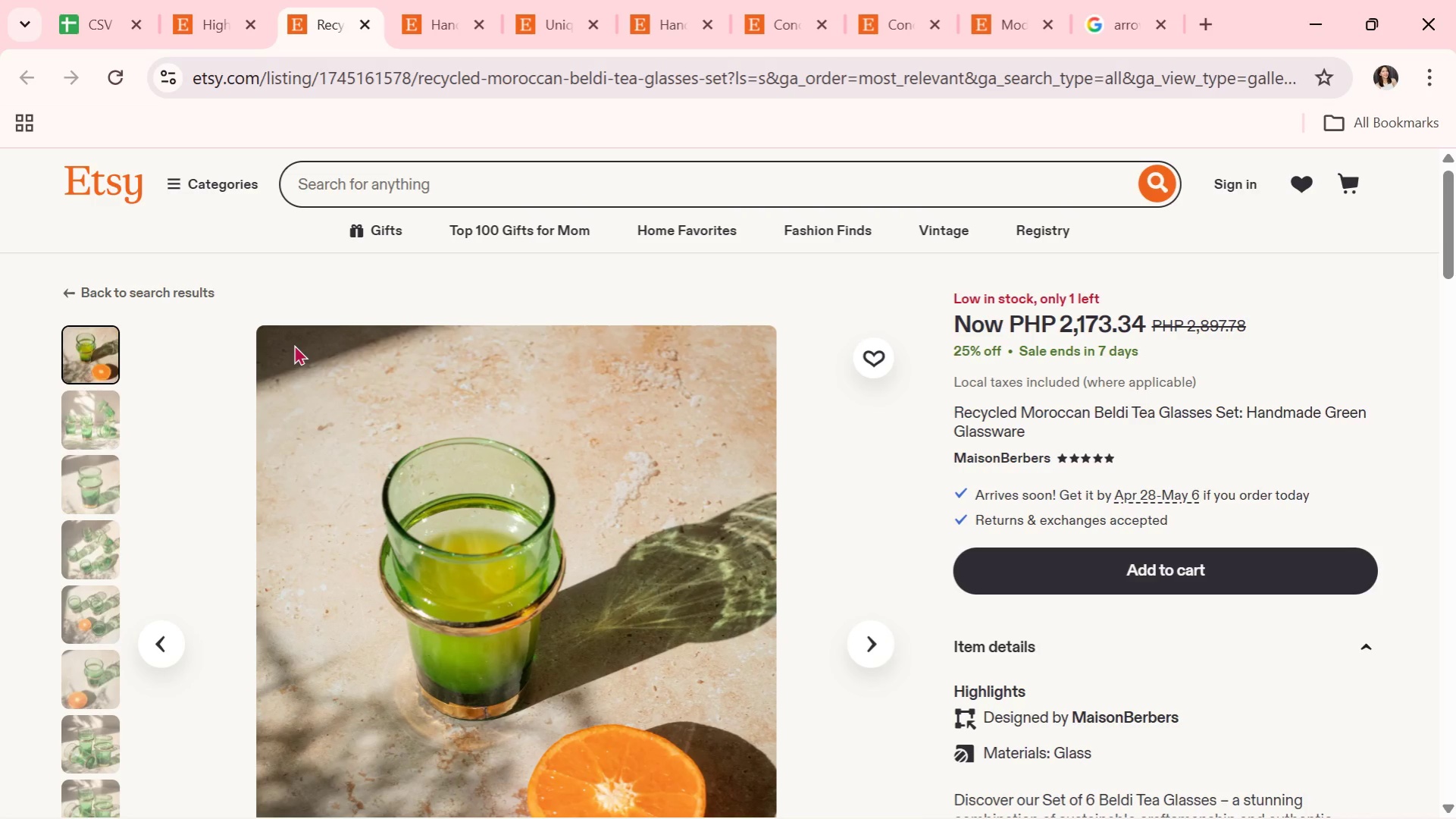 
scroll: coordinate [293, 344], scroll_direction: down, amount: 1.0
 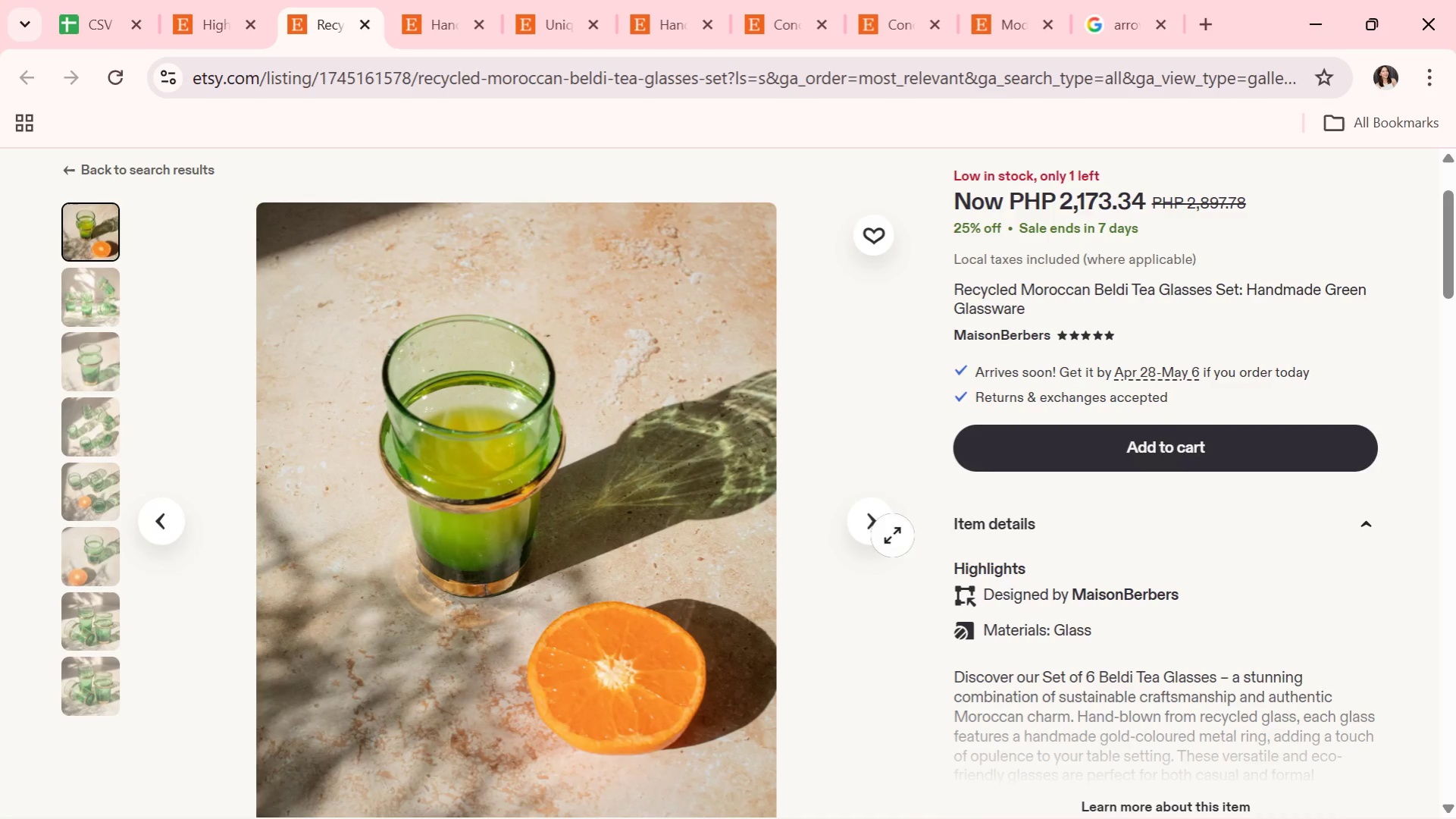 
left_click([866, 521])
 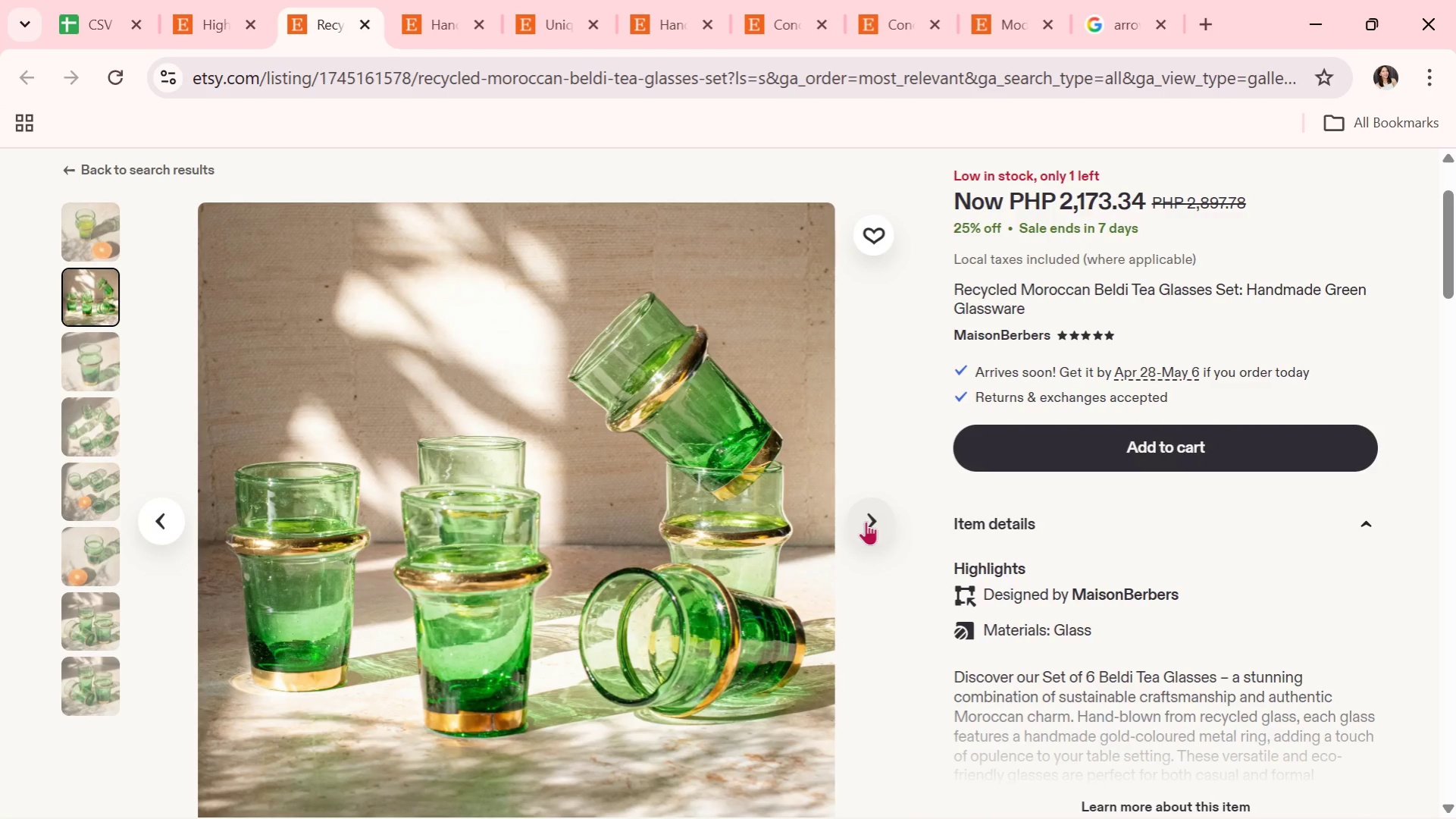 
wait(6.12)
 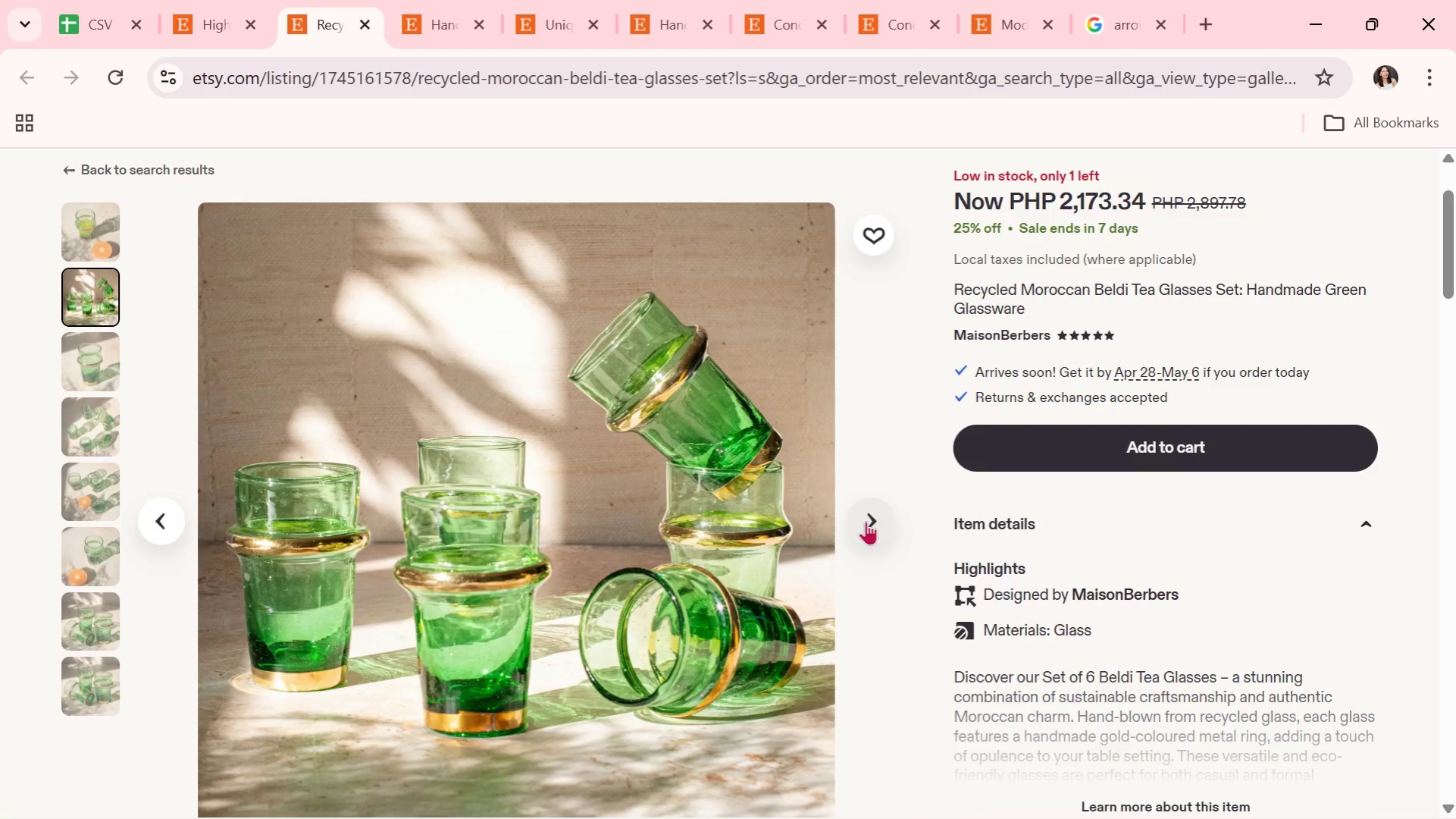 
left_click([866, 521])
 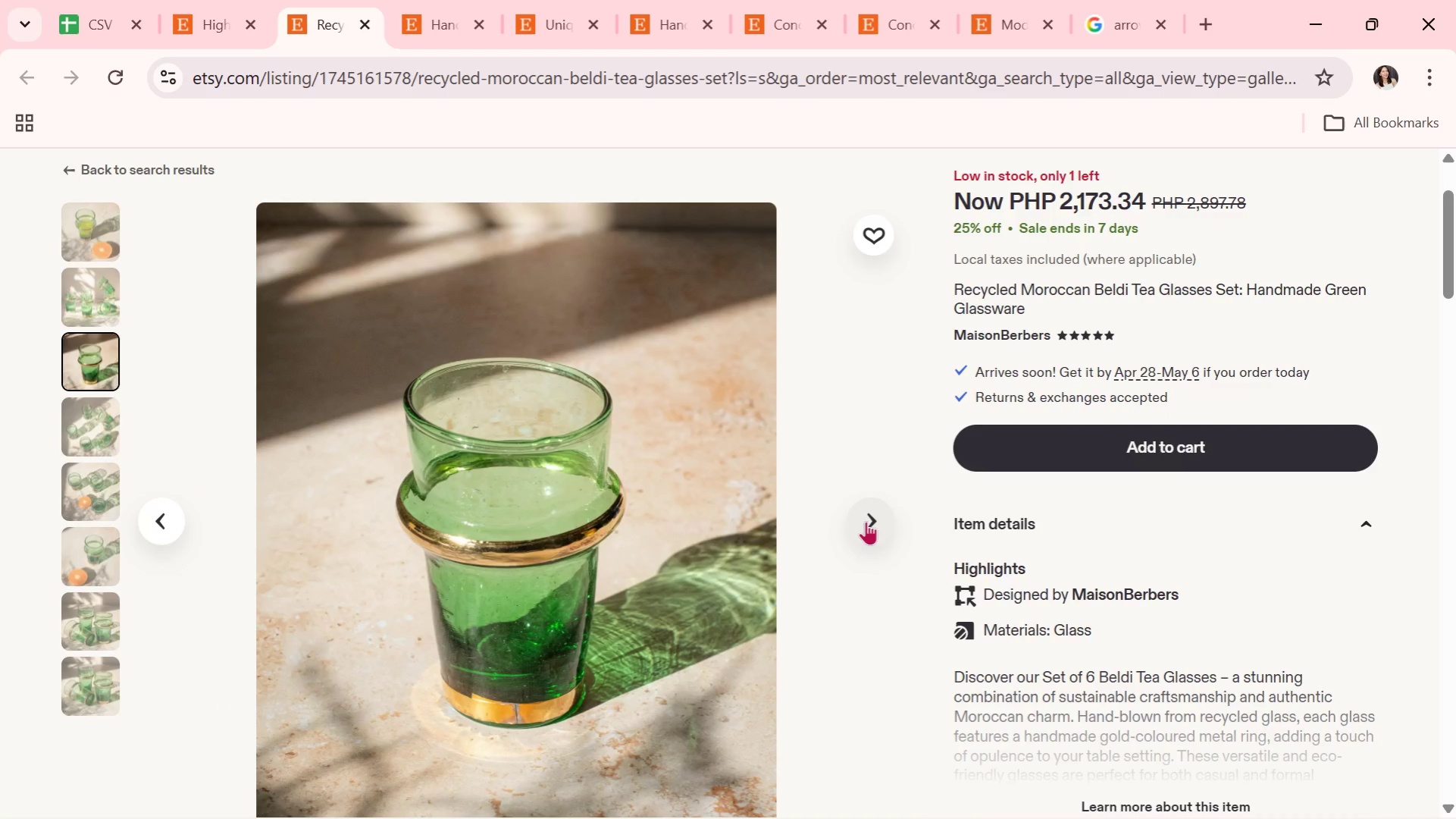 
wait(14.12)
 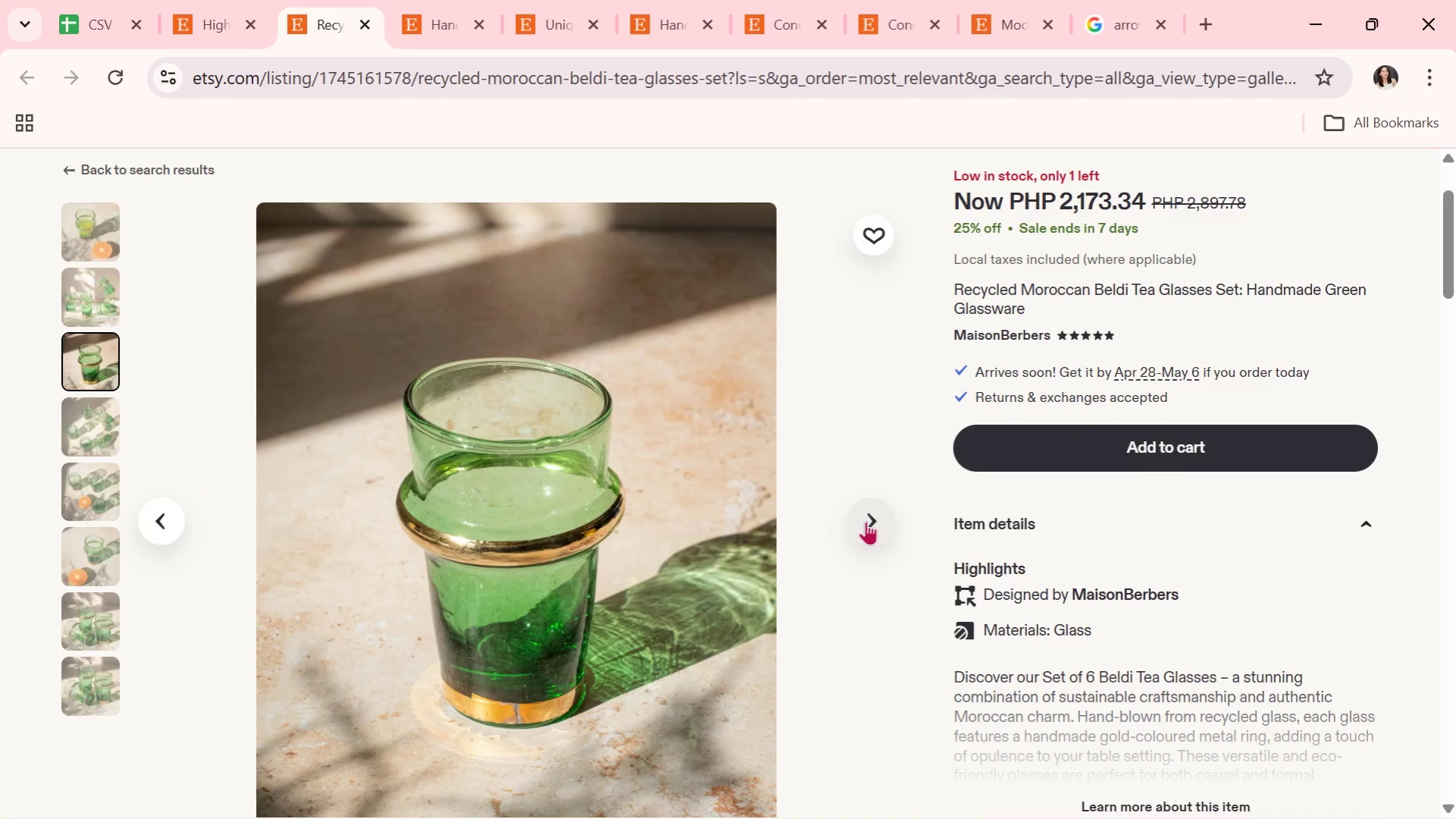 
left_click([866, 520])
 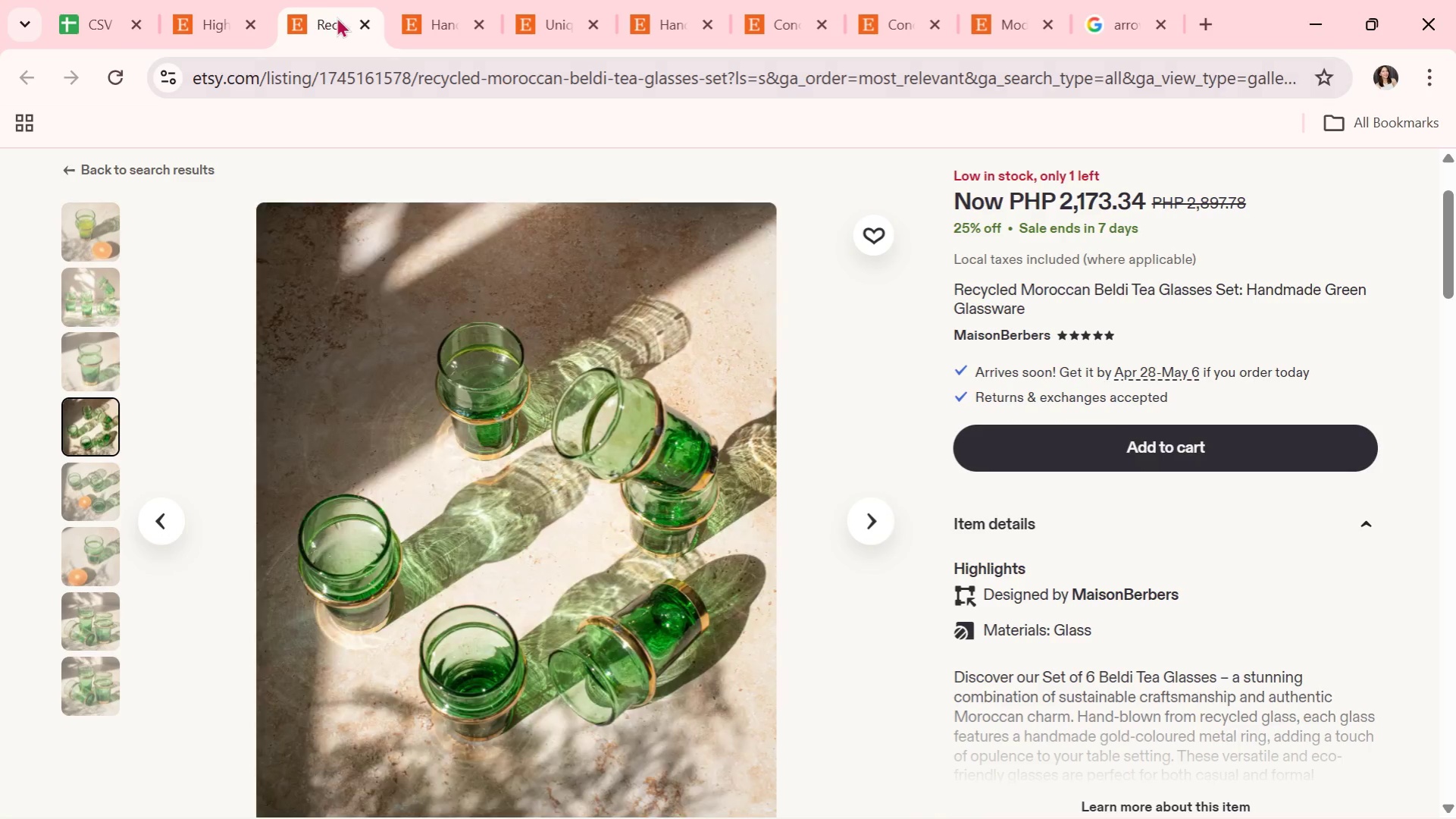 
left_click([360, 17])
 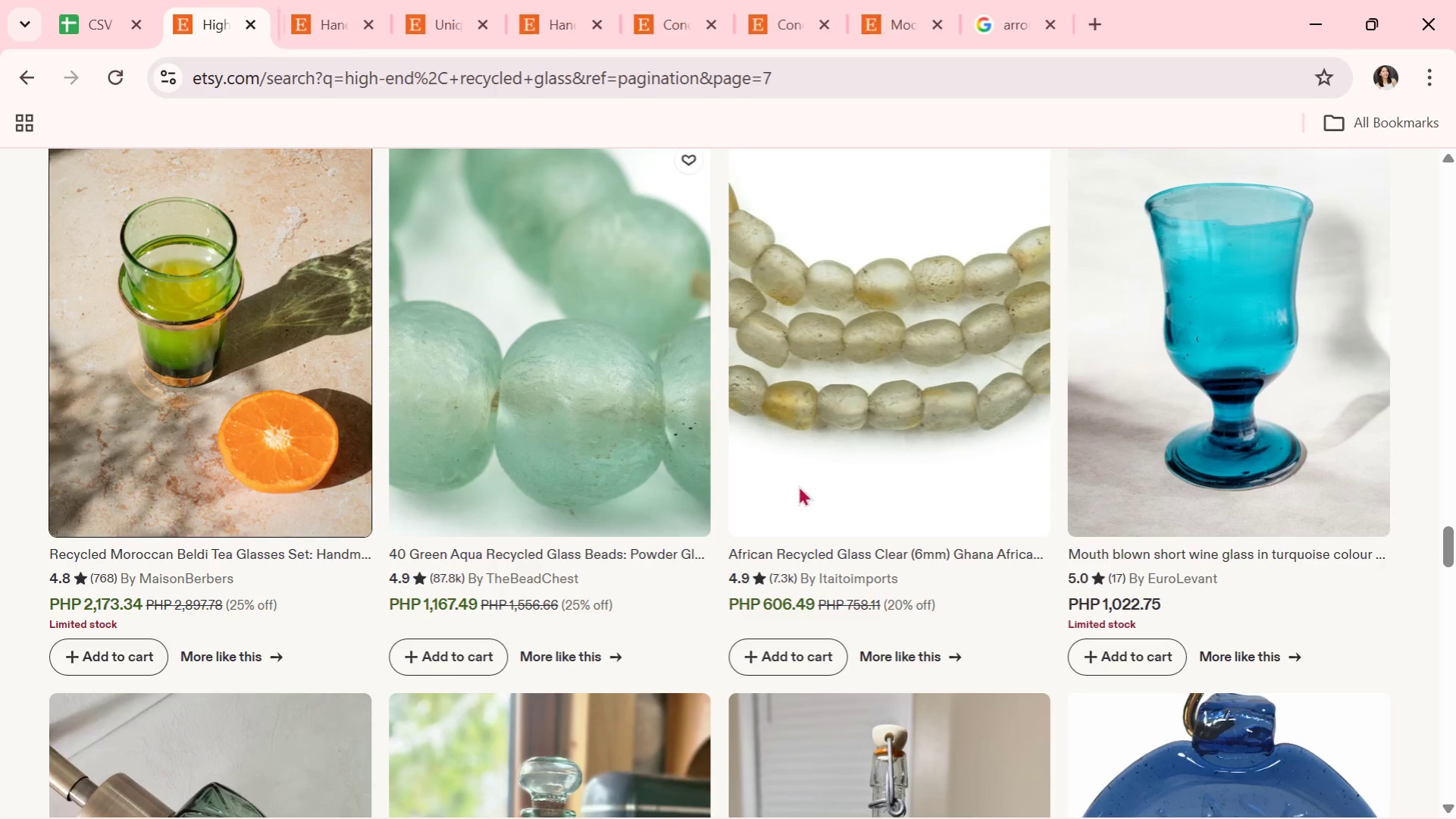 
scroll: coordinate [863, 569], scroll_direction: down, amount: 5.0
 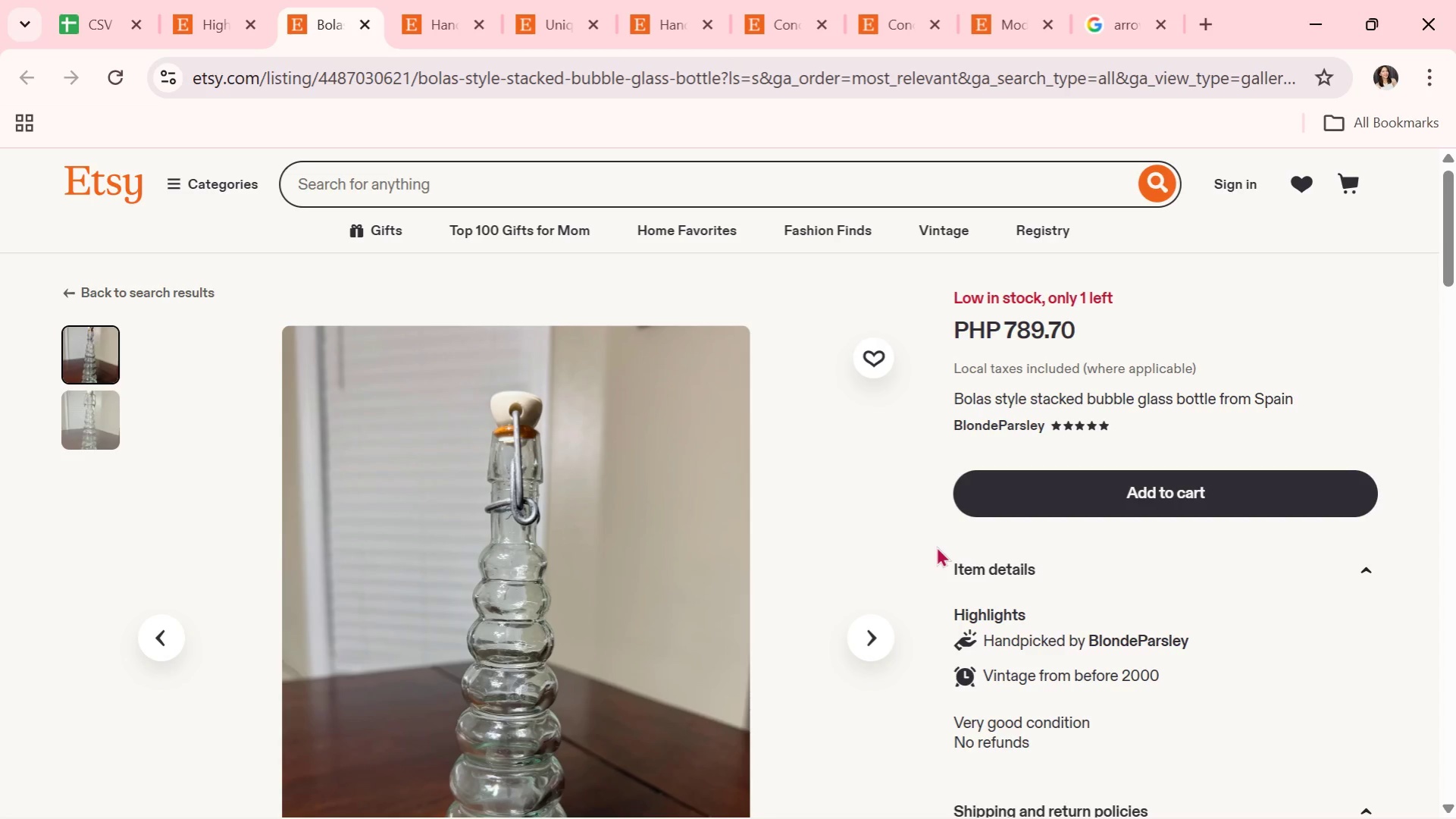 
wait(10.26)
 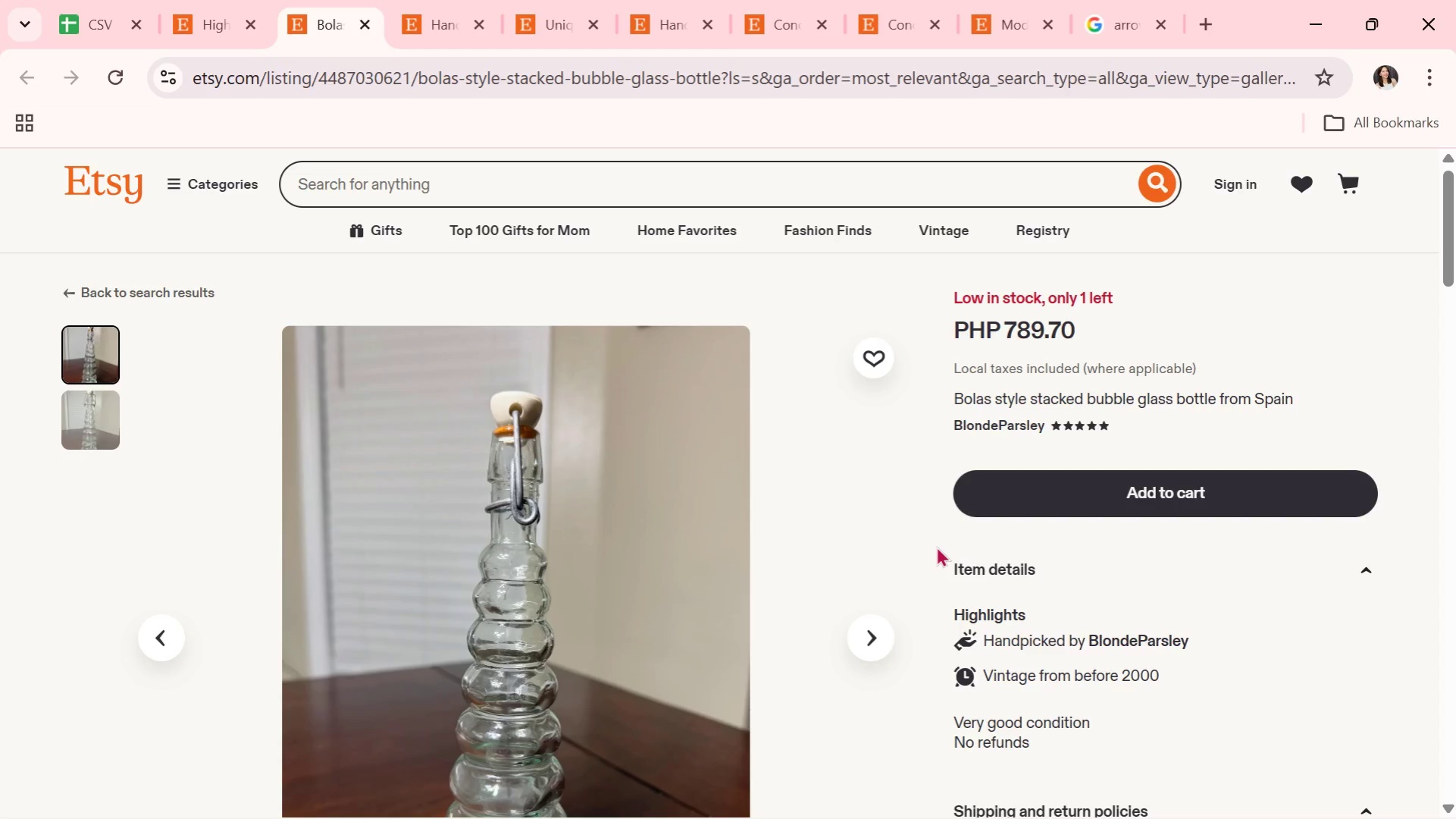 
scroll: coordinate [946, 554], scroll_direction: none, amount: 0.0
 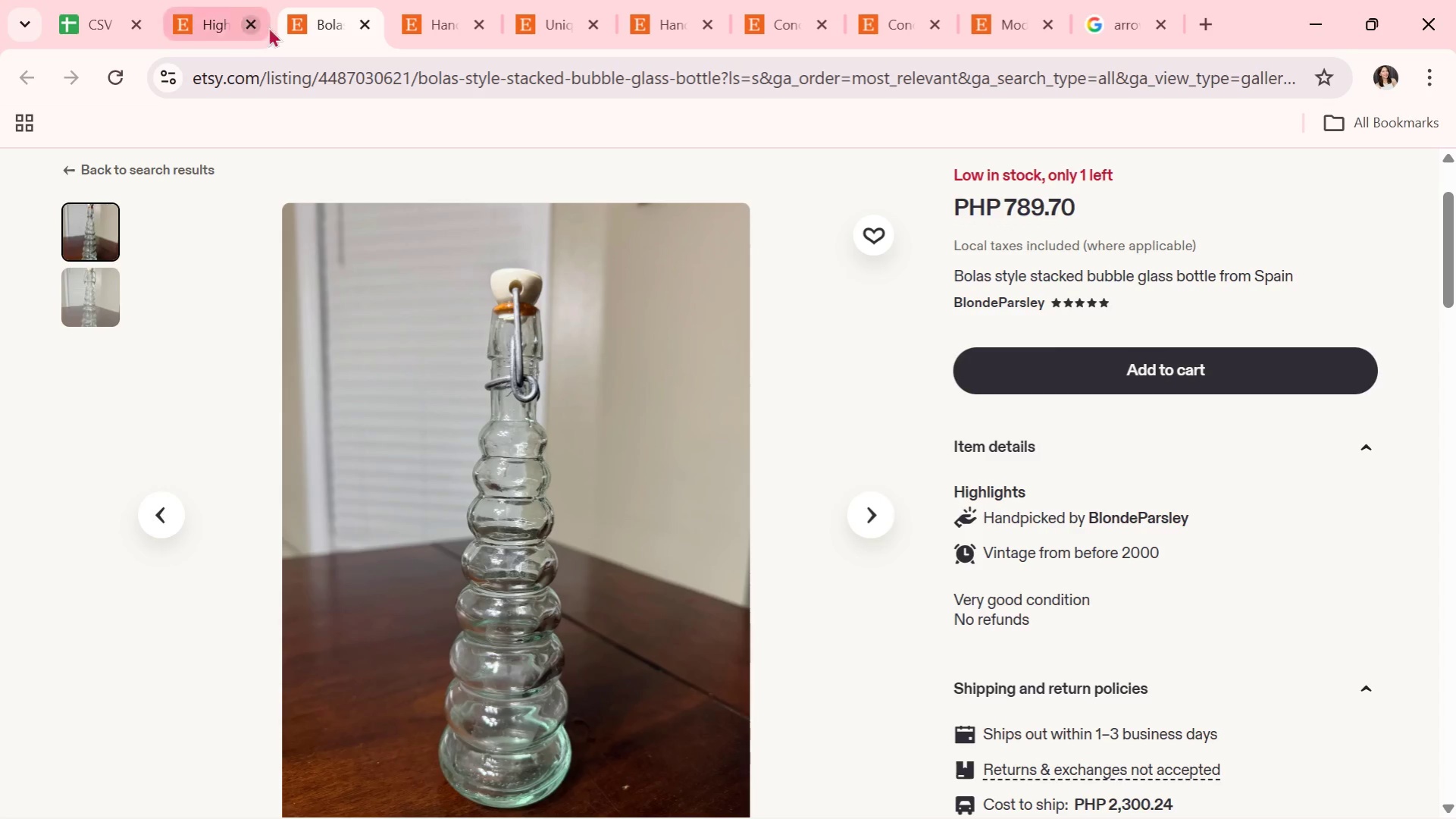 
left_click([365, 24])
 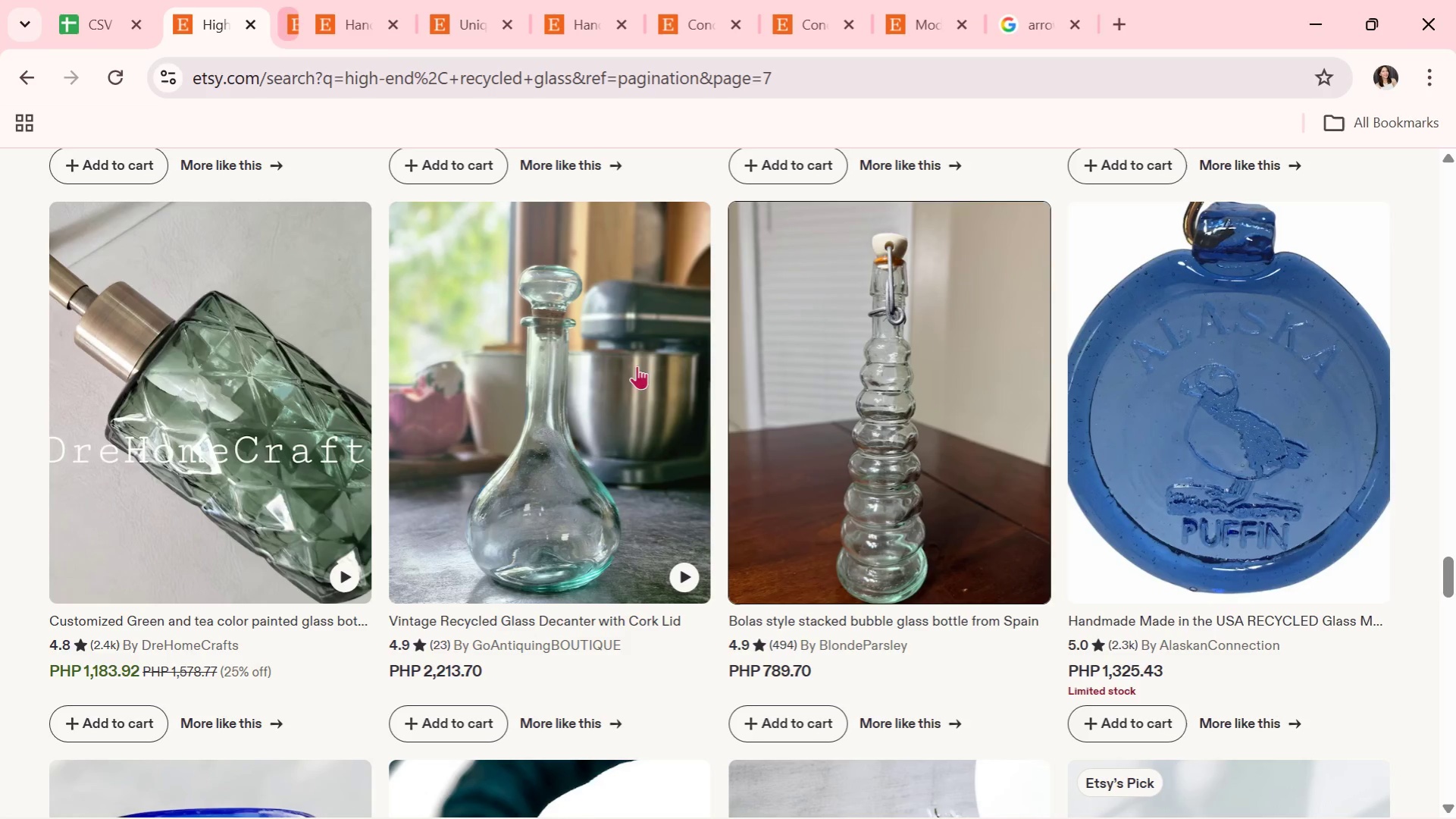 
scroll: coordinate [1095, 639], scroll_direction: down, amount: 5.0
 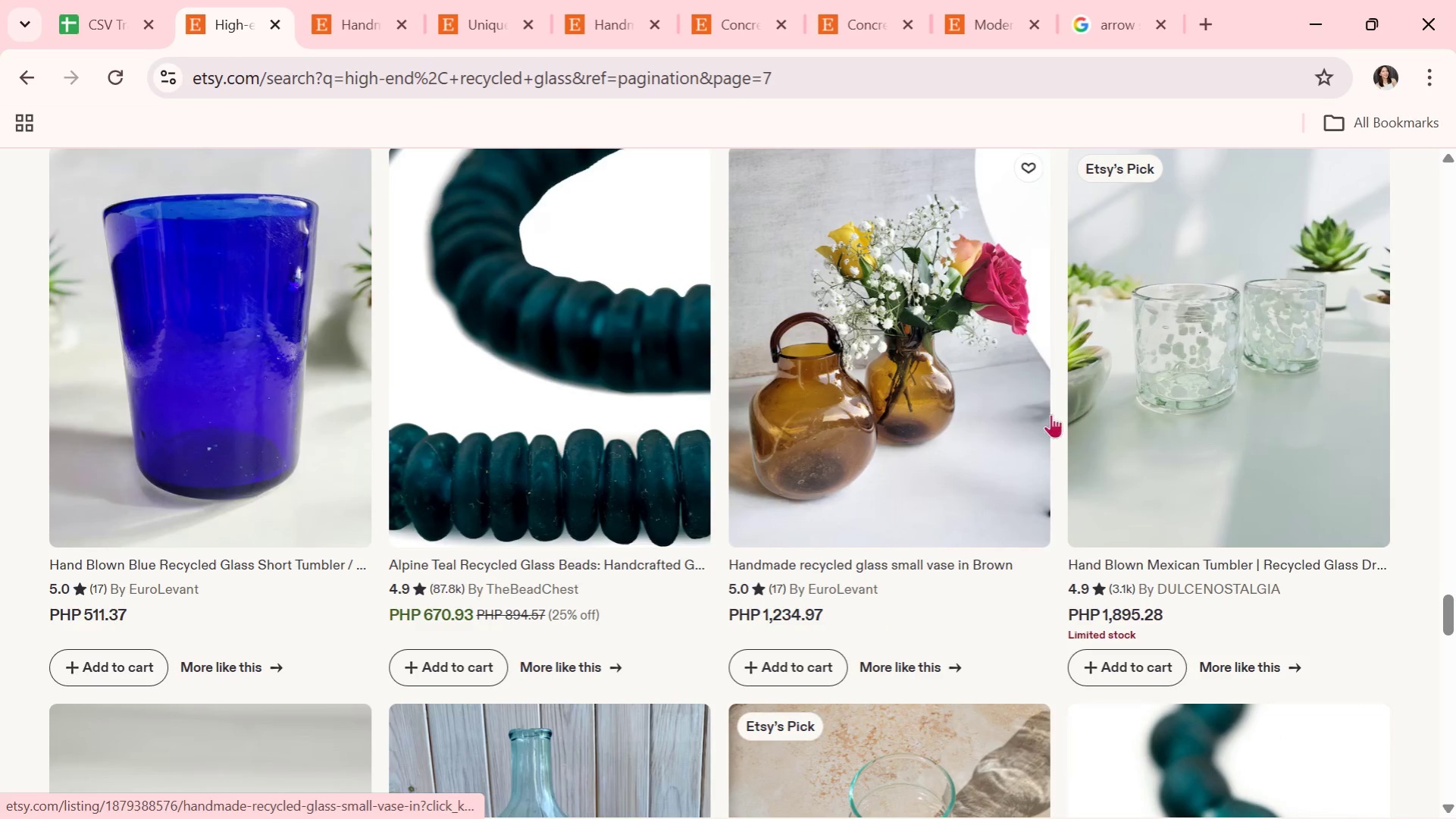 
left_click([880, 430])
 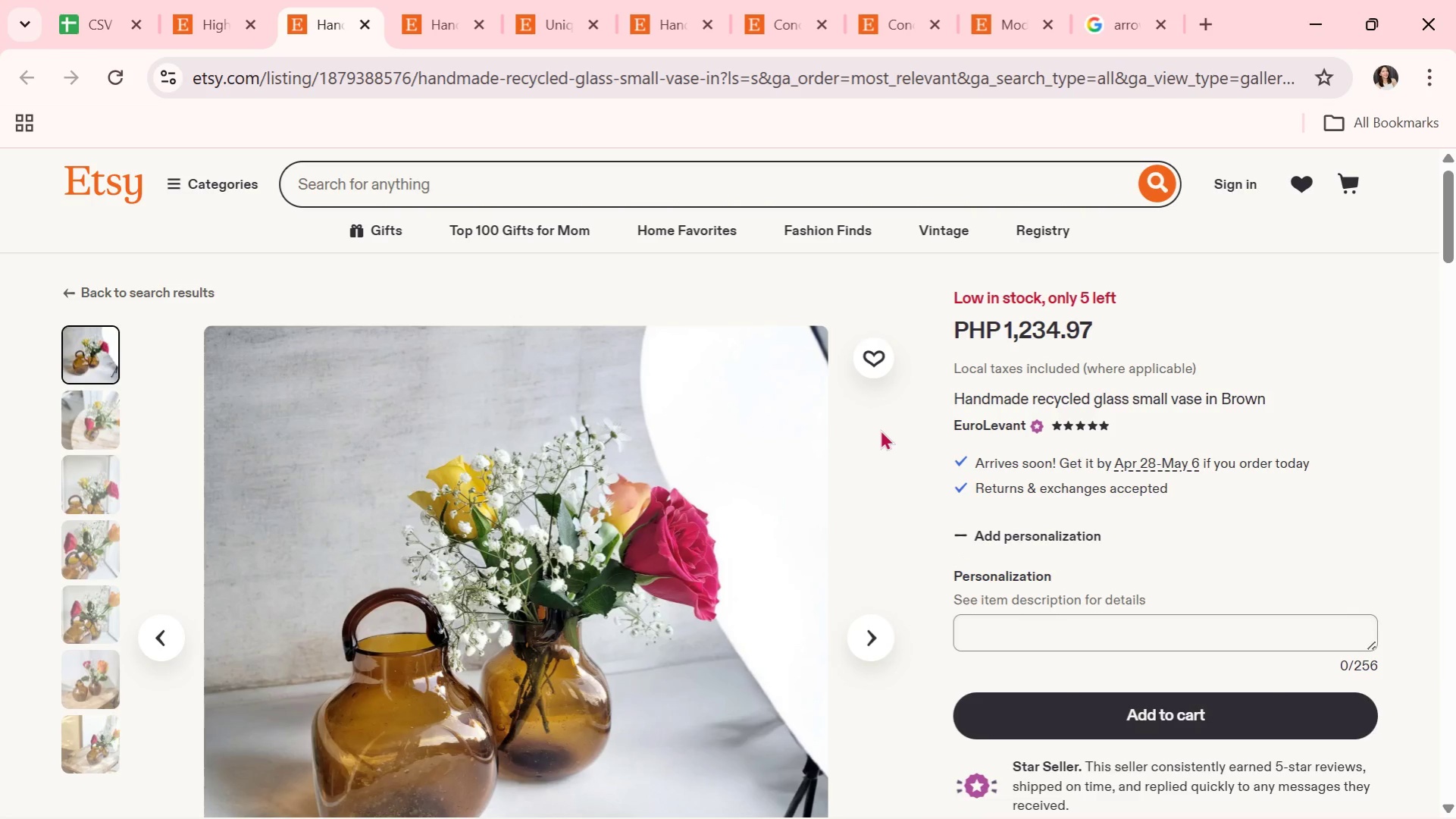 
wait(36.16)
 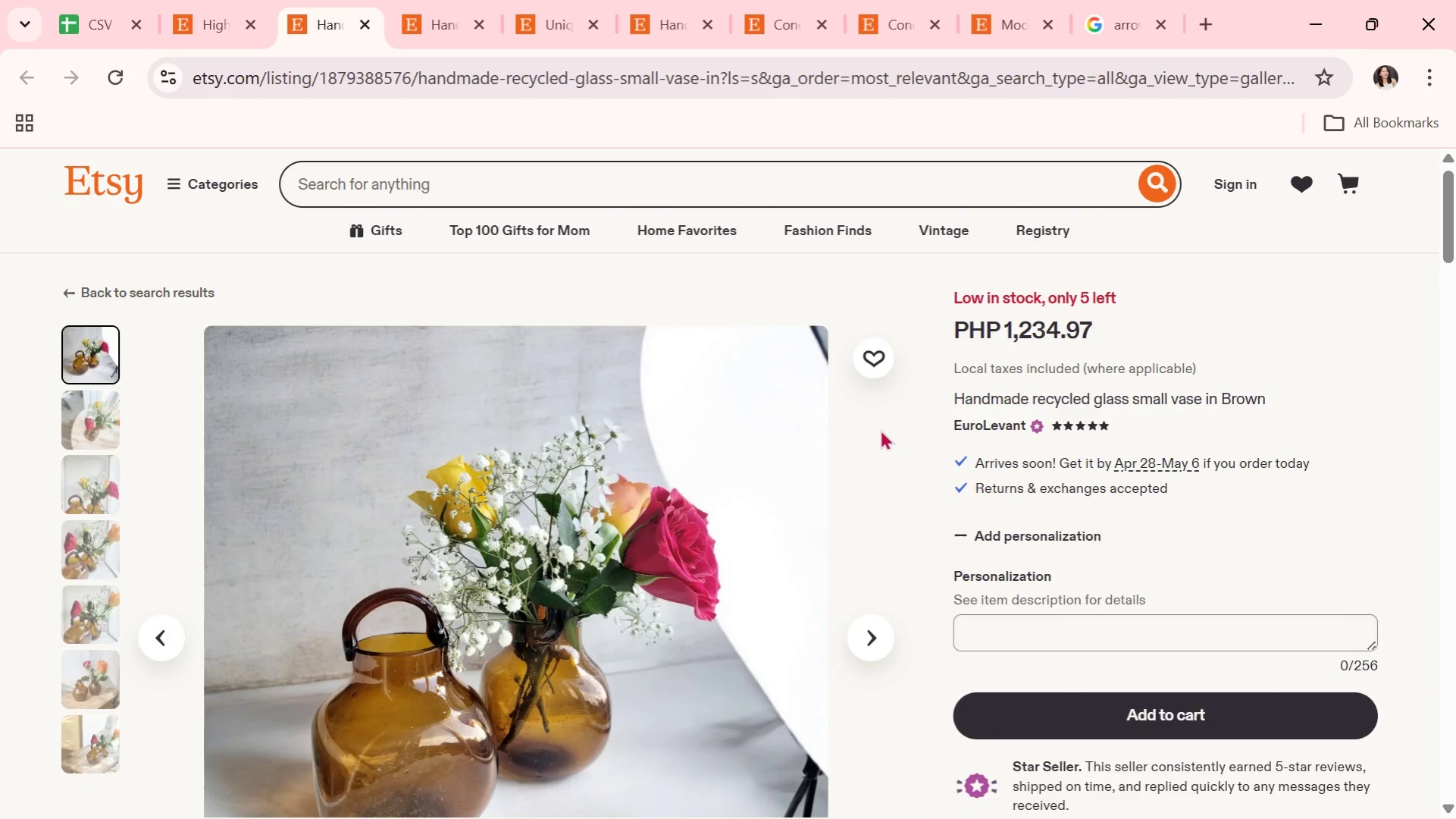 
left_click([364, 19])
 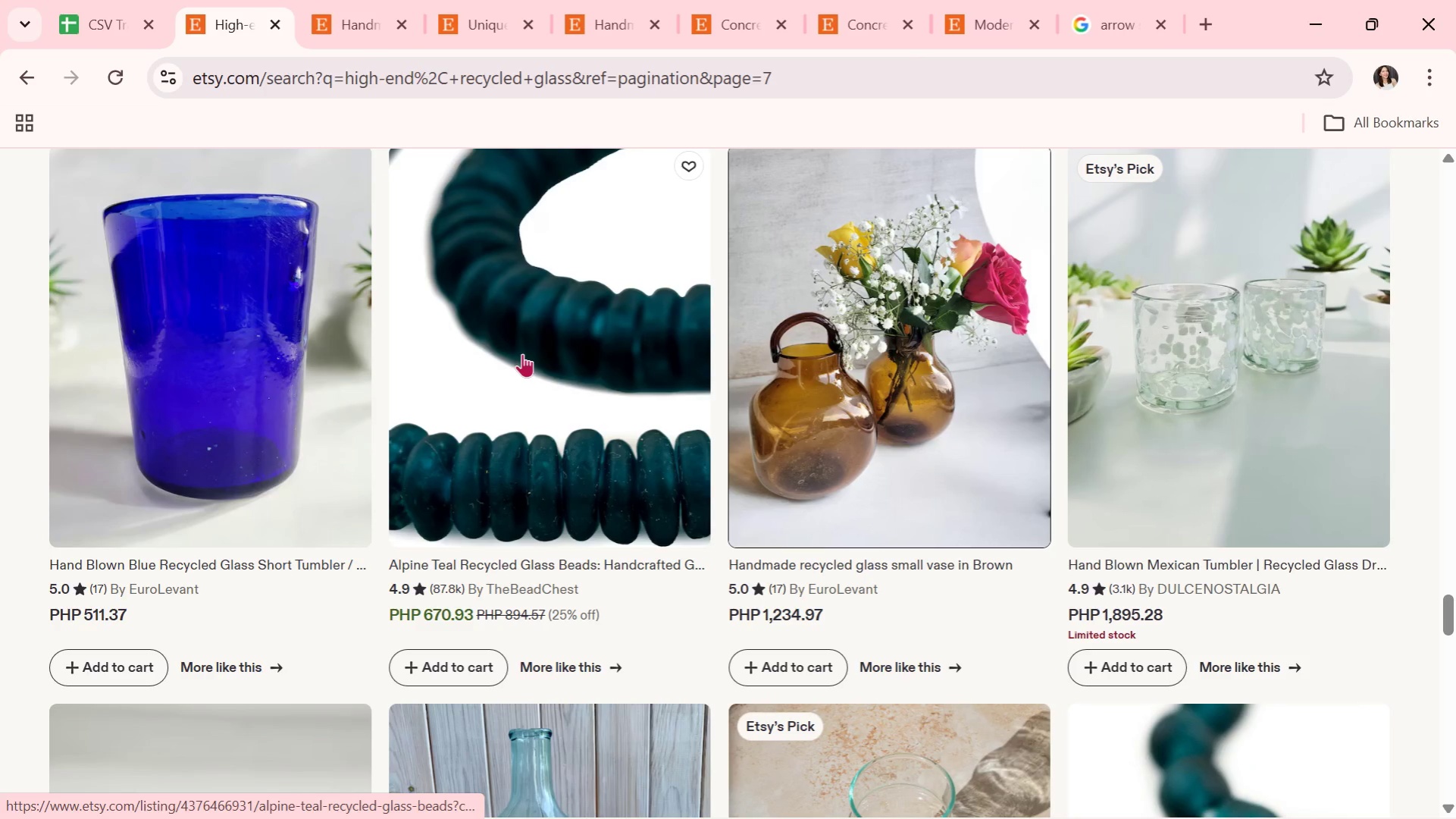 
scroll: coordinate [545, 359], scroll_direction: down, amount: 4.0
 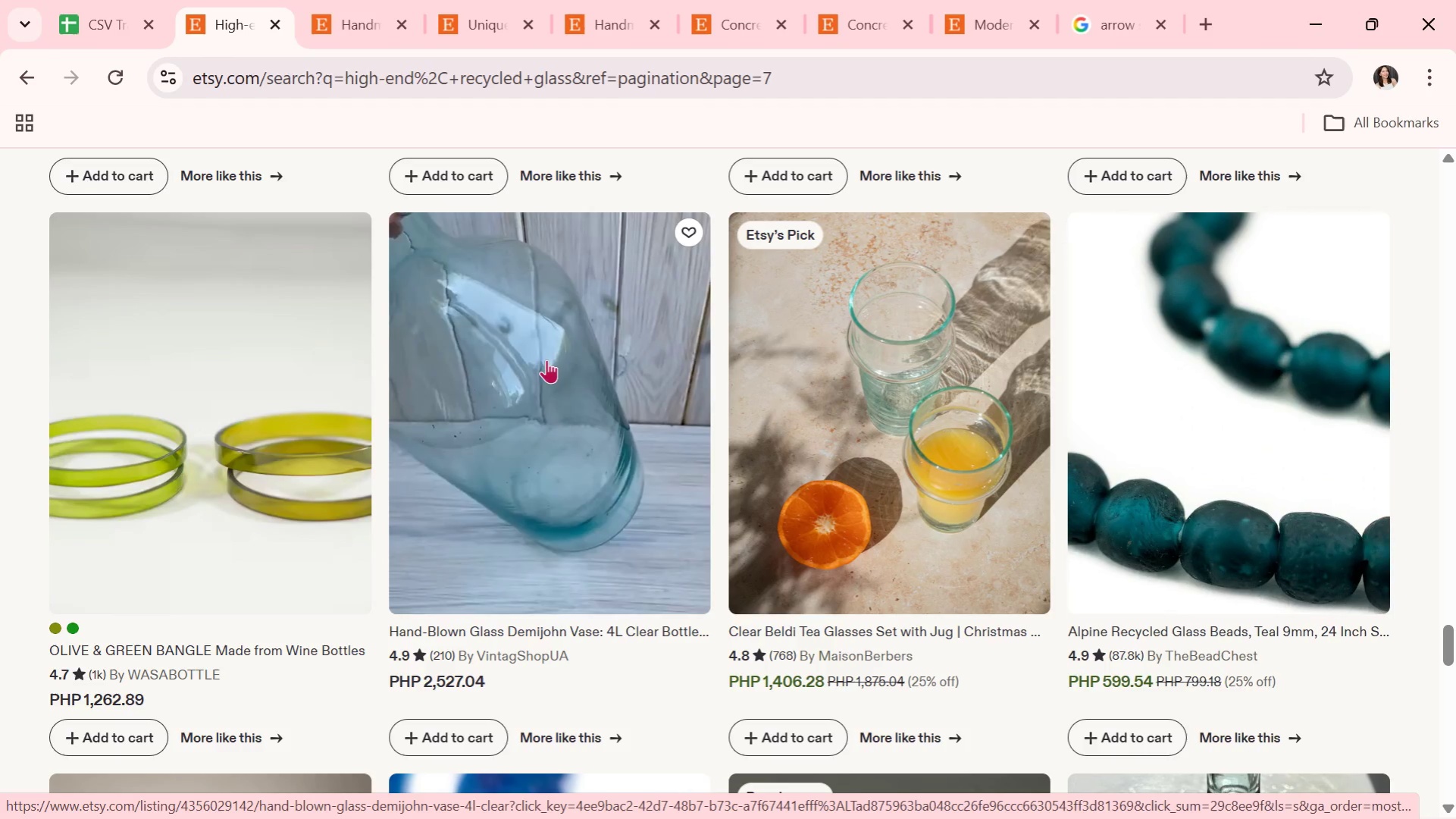 
wait(6.59)
 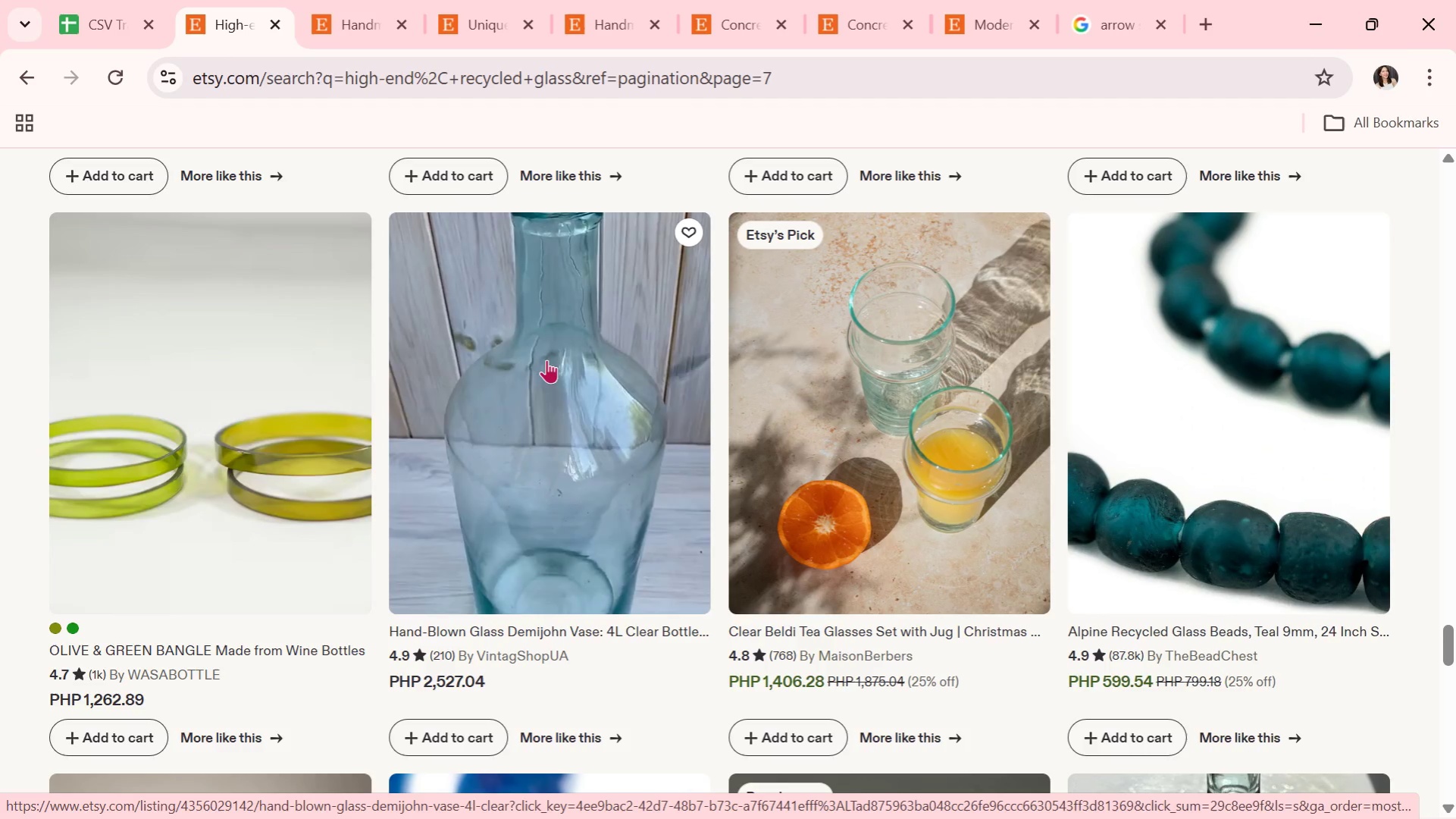 
scroll: coordinate [795, 534], scroll_direction: down, amount: 5.0
 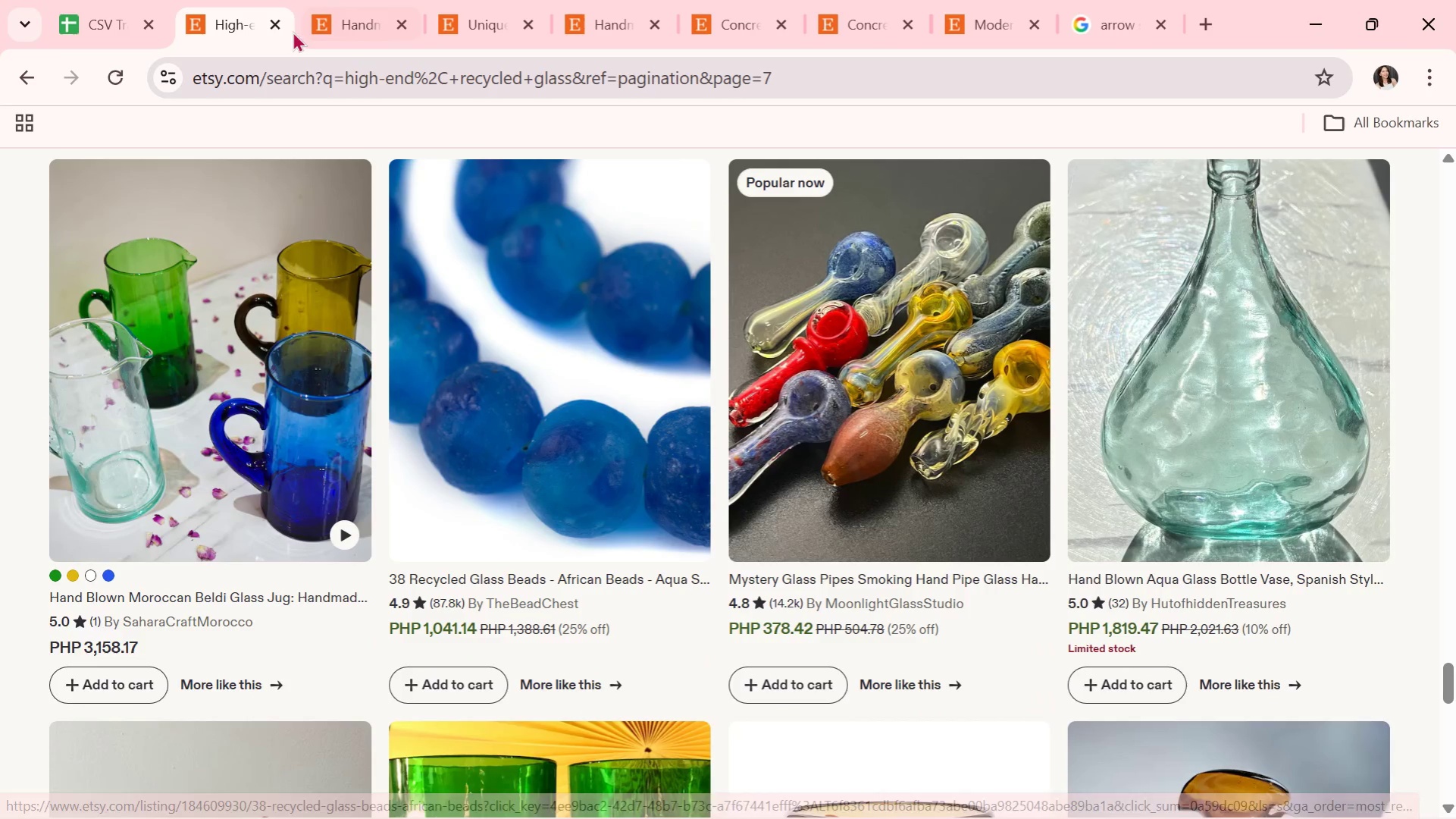 
left_click([280, 27])
 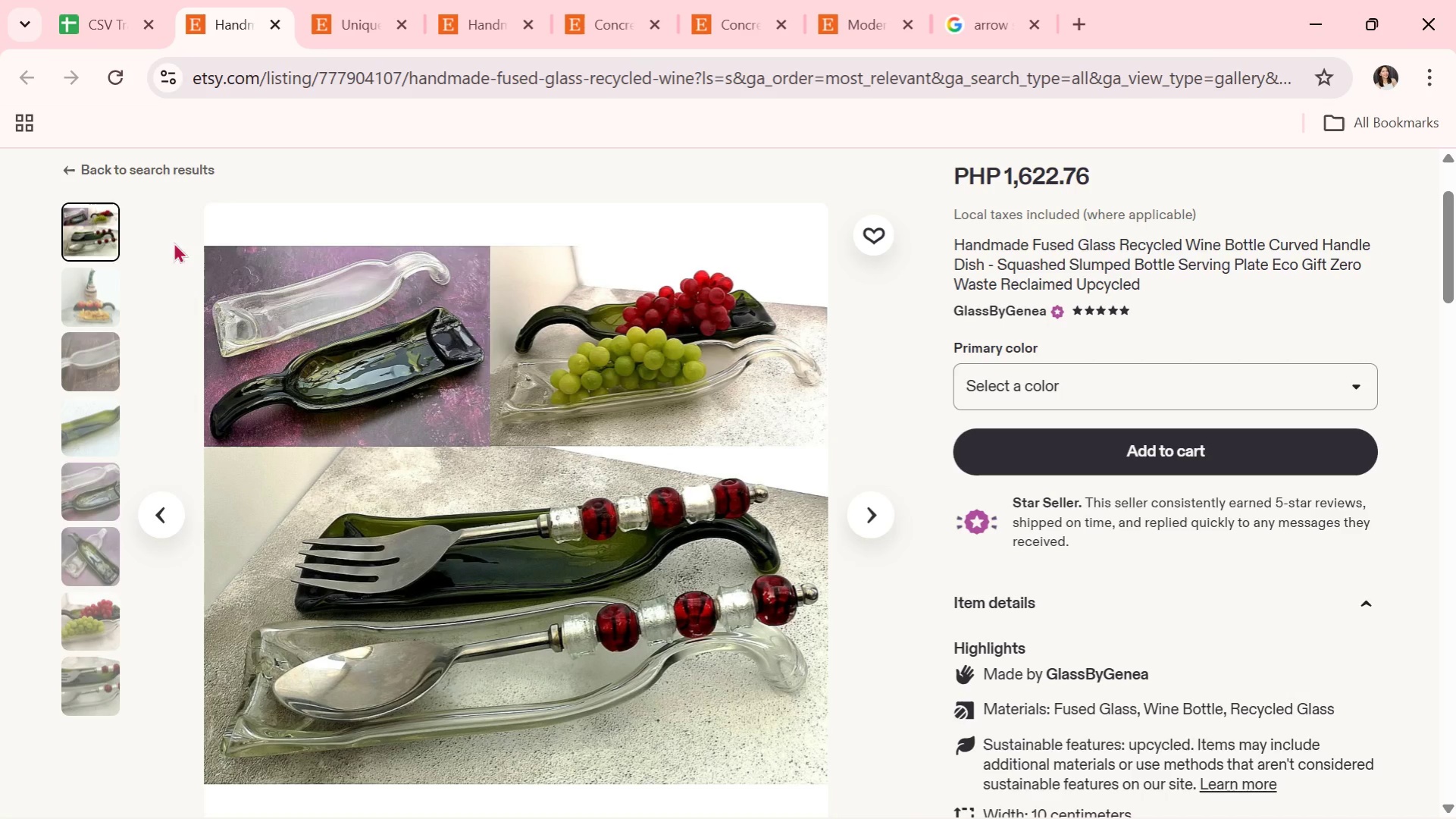 
scroll: coordinate [698, 434], scroll_direction: down, amount: 7.0
 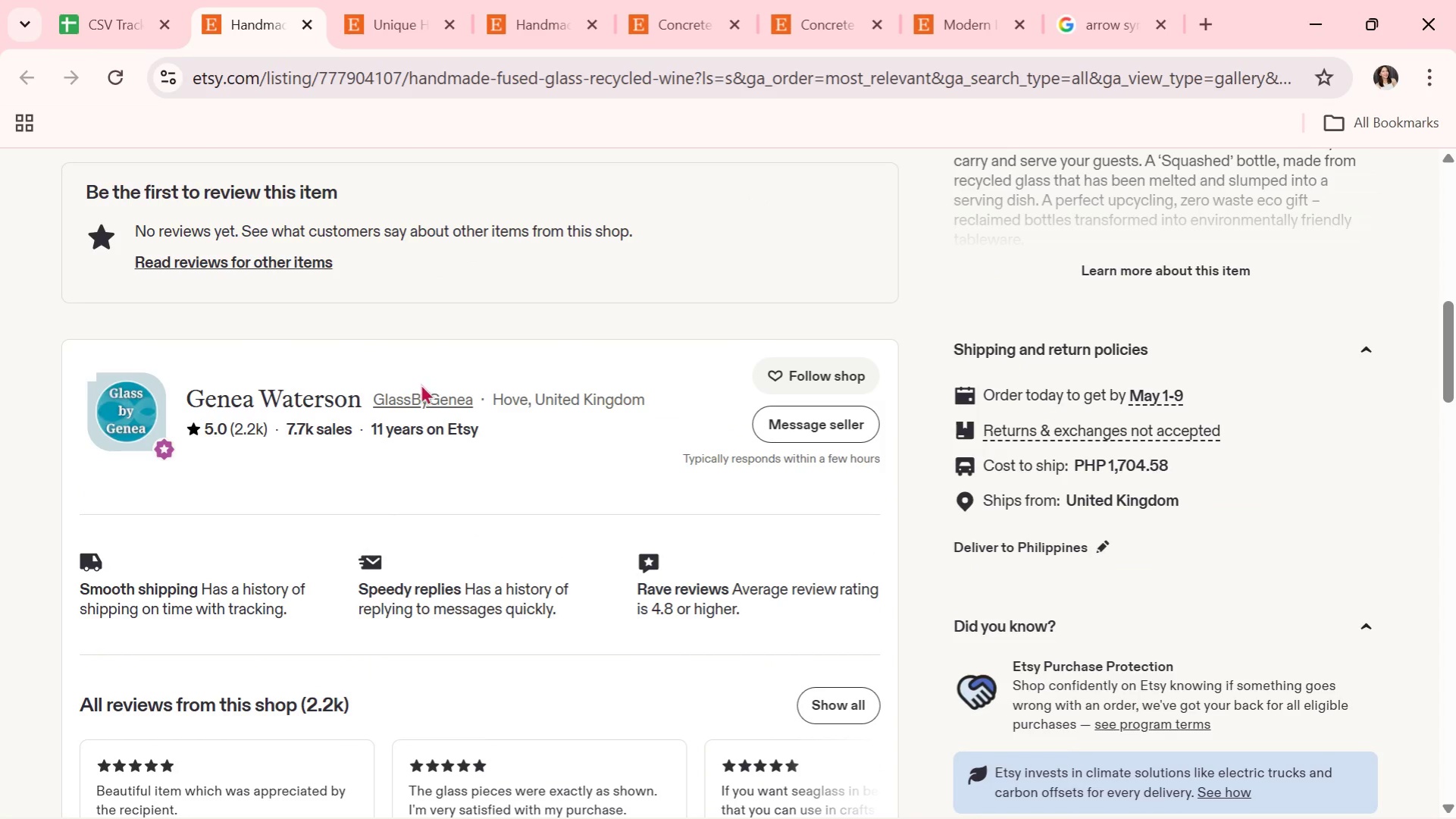 
left_click([422, 393])
 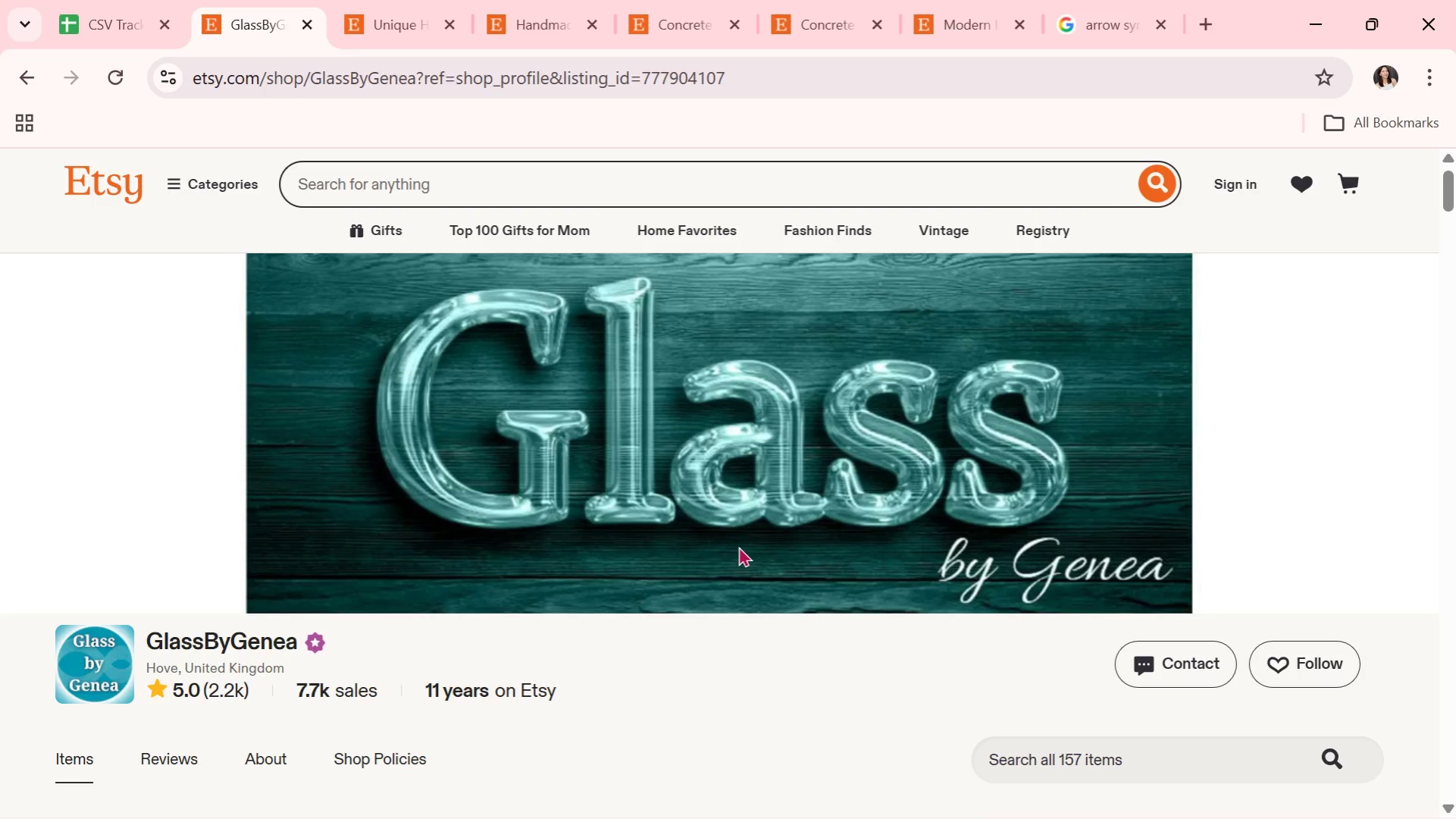 
wait(10.34)
 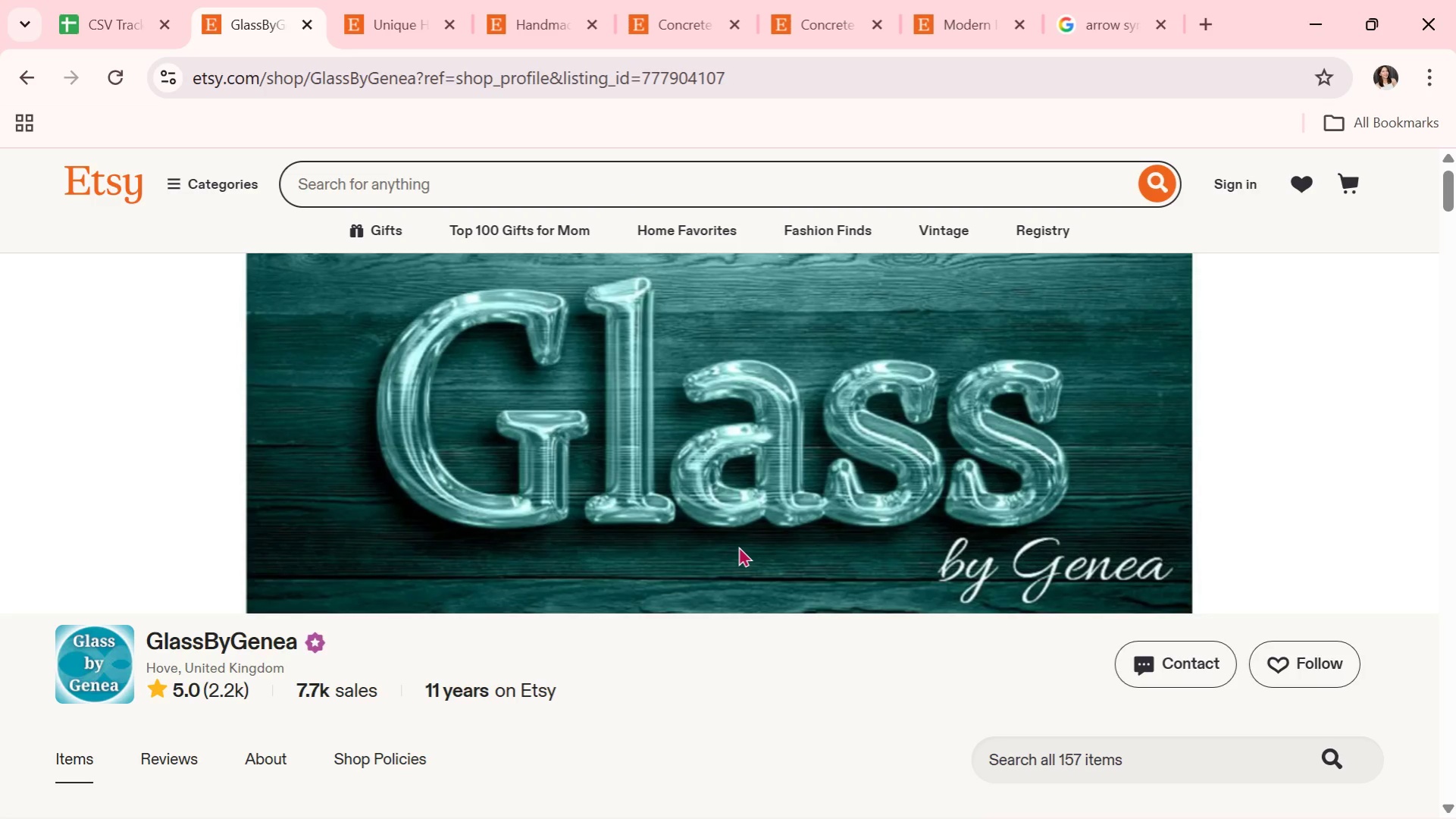 
scroll: coordinate [700, 528], scroll_direction: down, amount: 12.0
 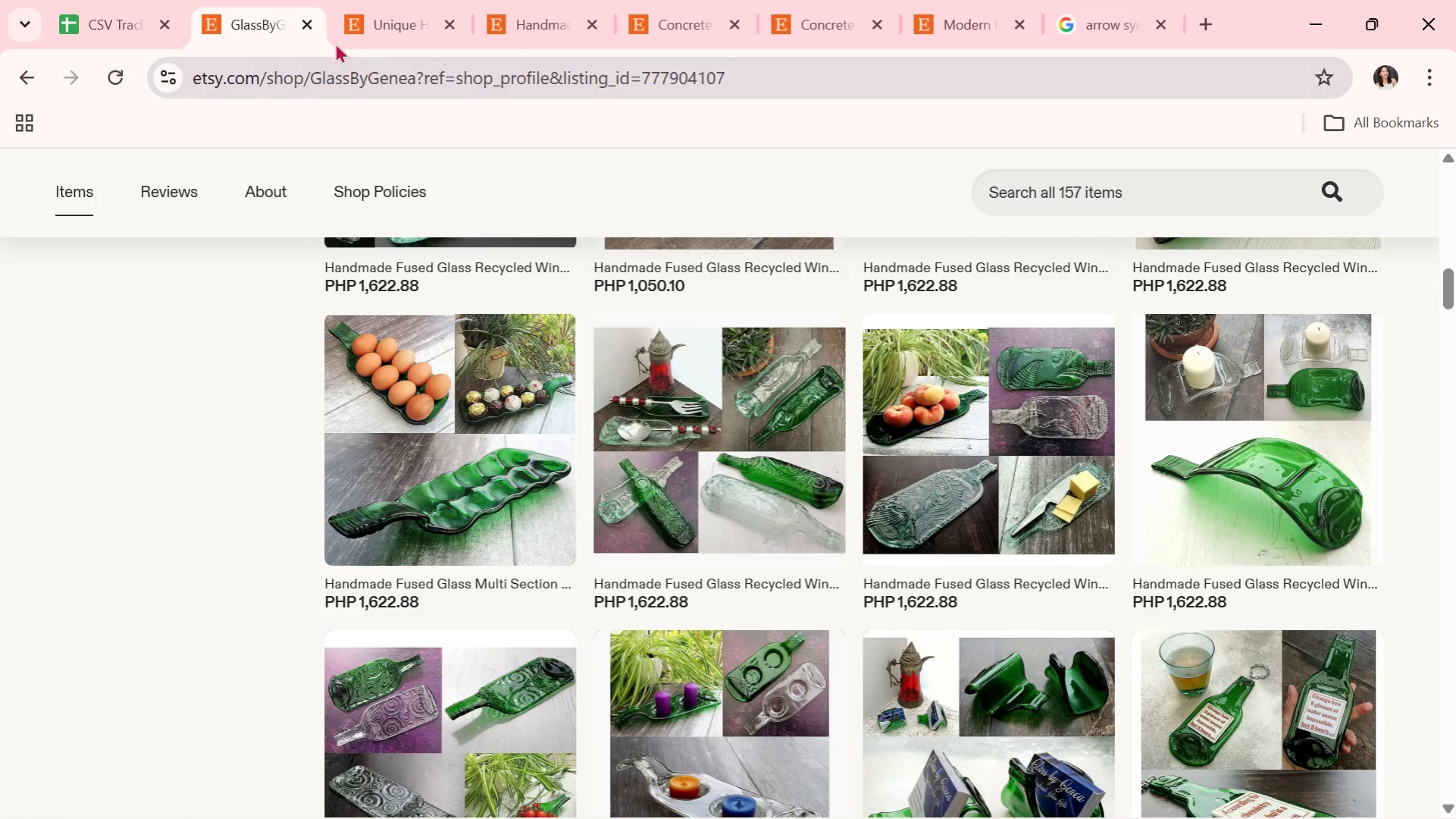 
left_click_drag(start_coordinate=[308, 17], to_coordinate=[308, 22])
 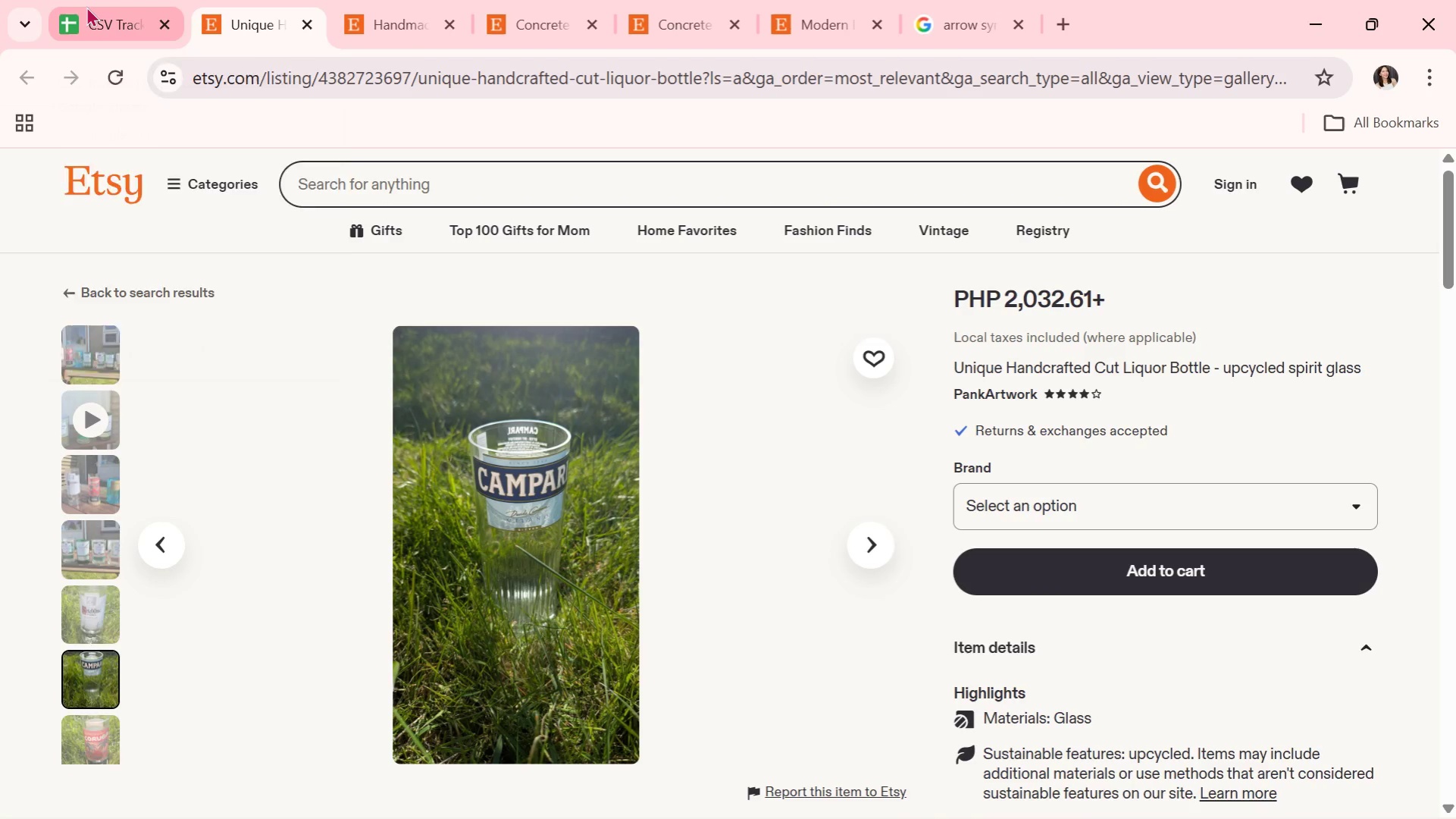 
left_click([86, 6])
 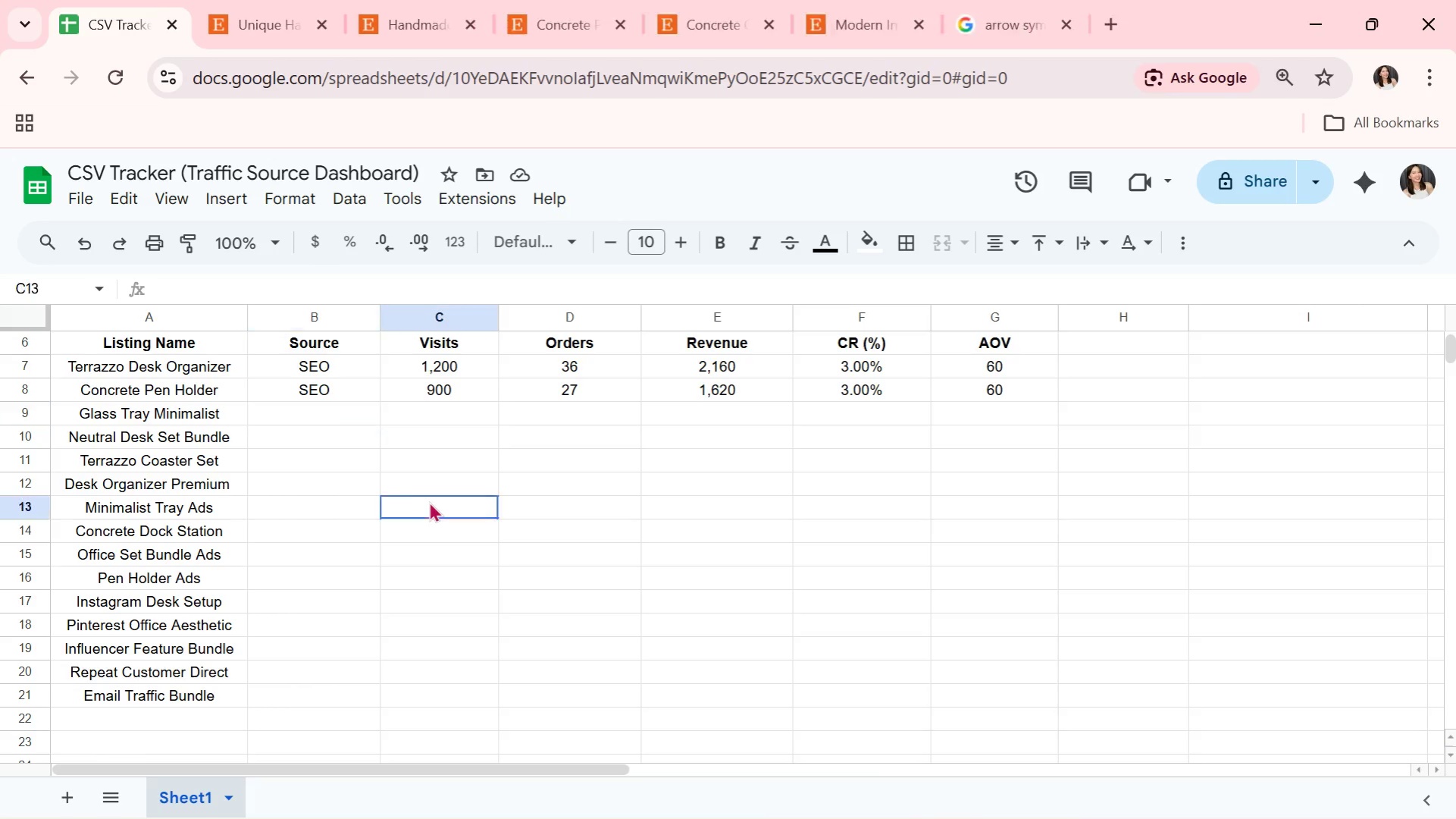 
double_click([305, 422])
 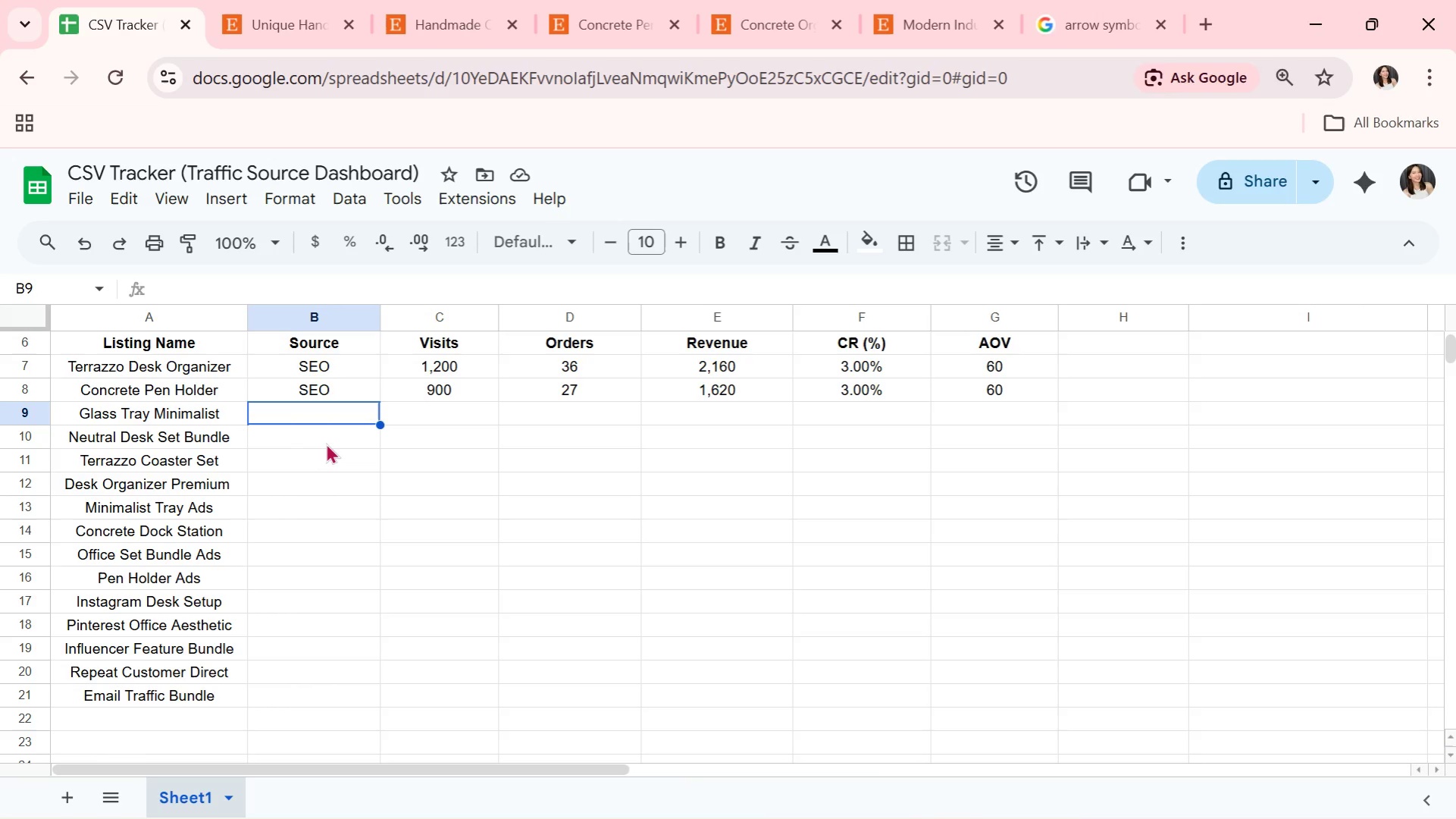 
wait(10.89)
 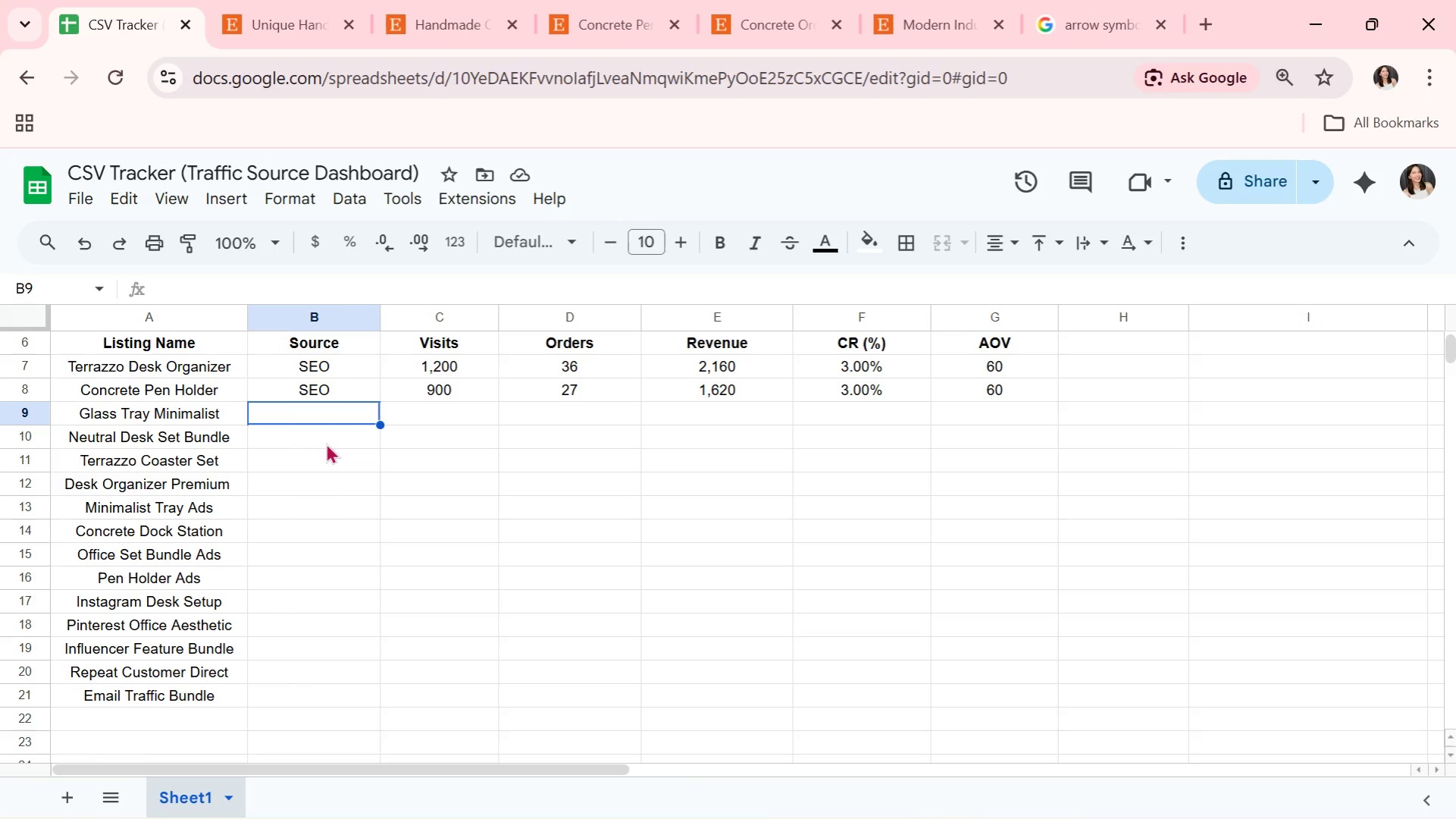 
scroll: coordinate [418, 493], scroll_direction: down, amount: 1.0
 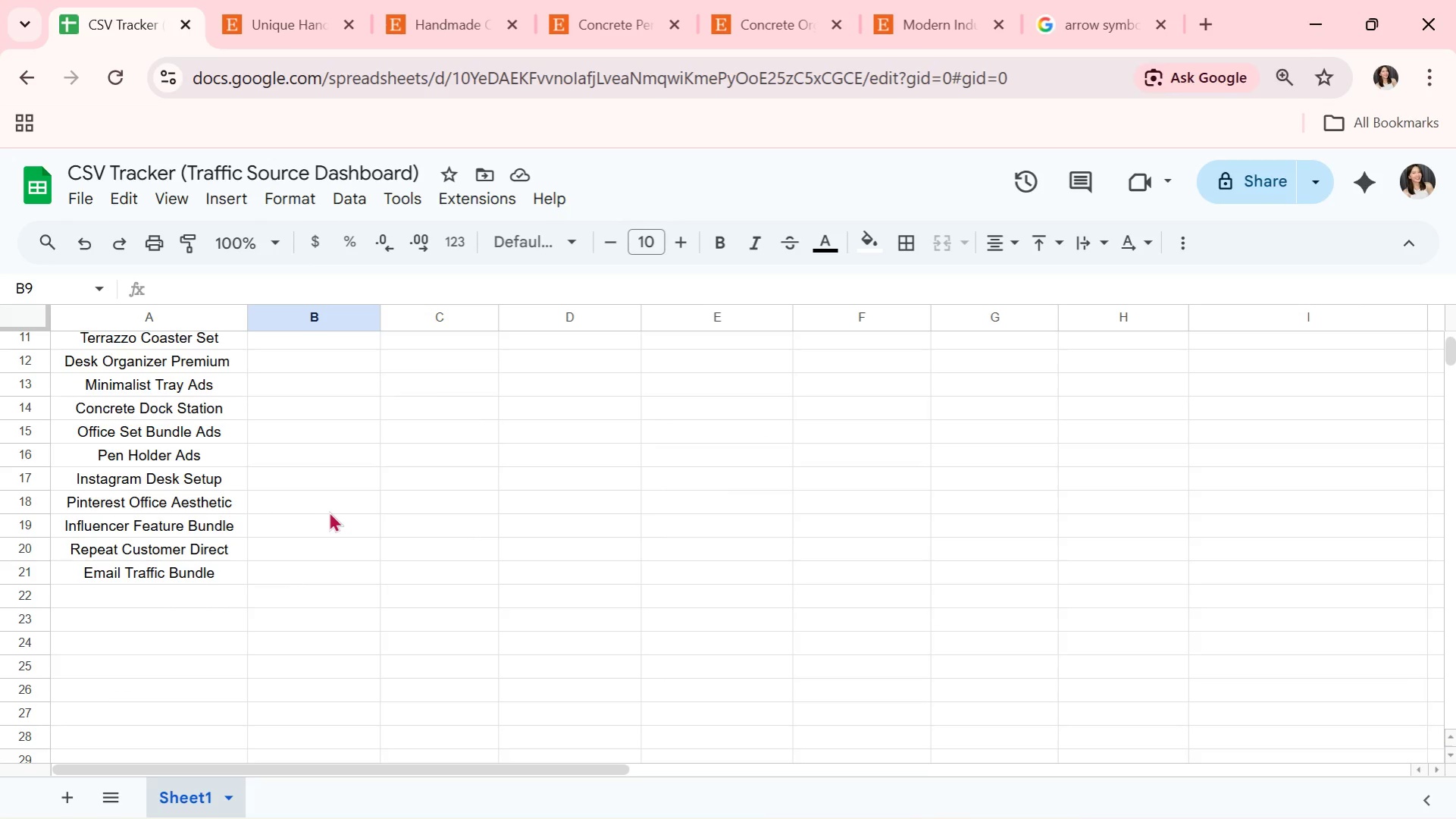 
scroll: coordinate [528, 530], scroll_direction: up, amount: 6.0
 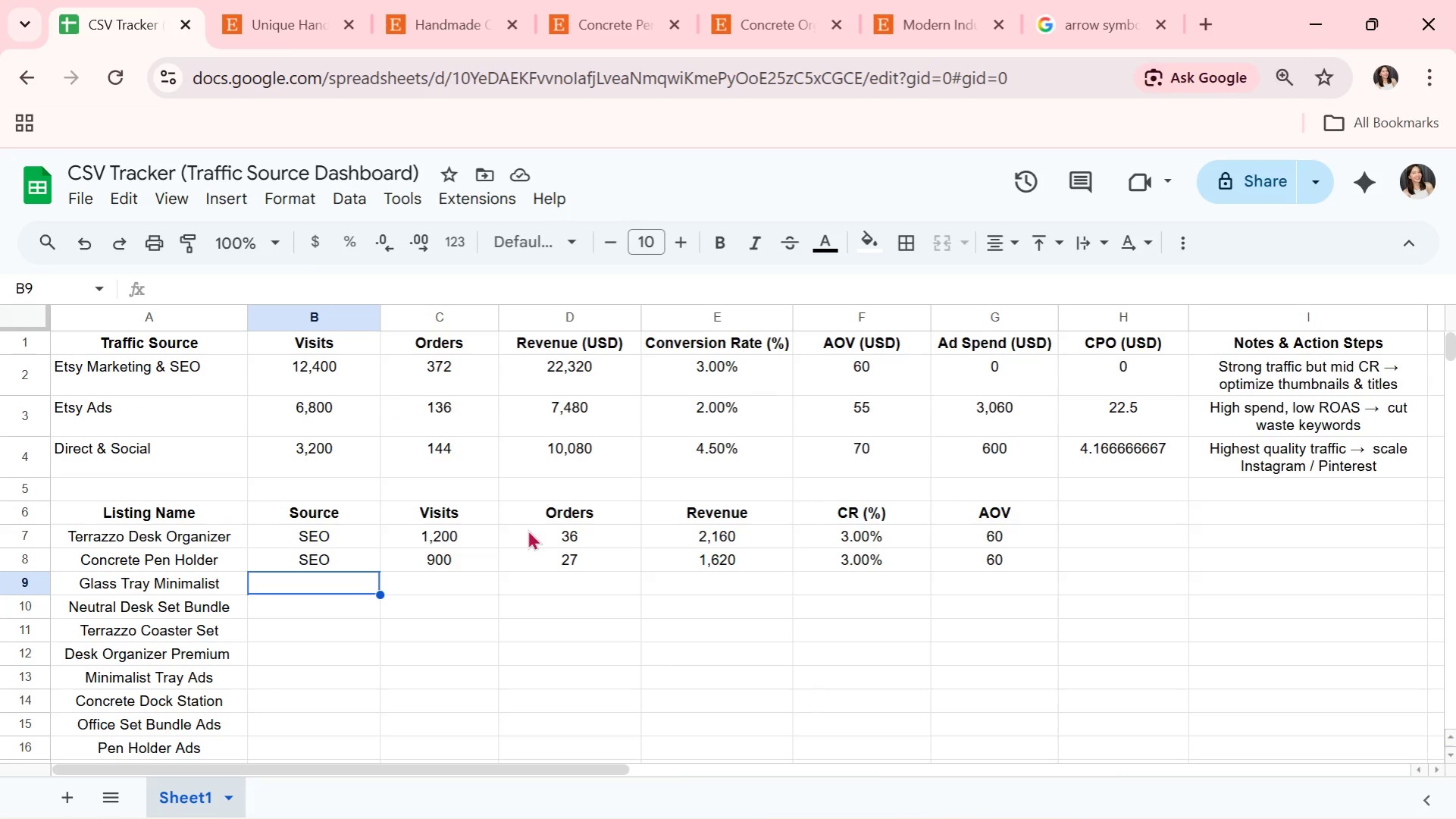 
key(Alt+AltLeft)
 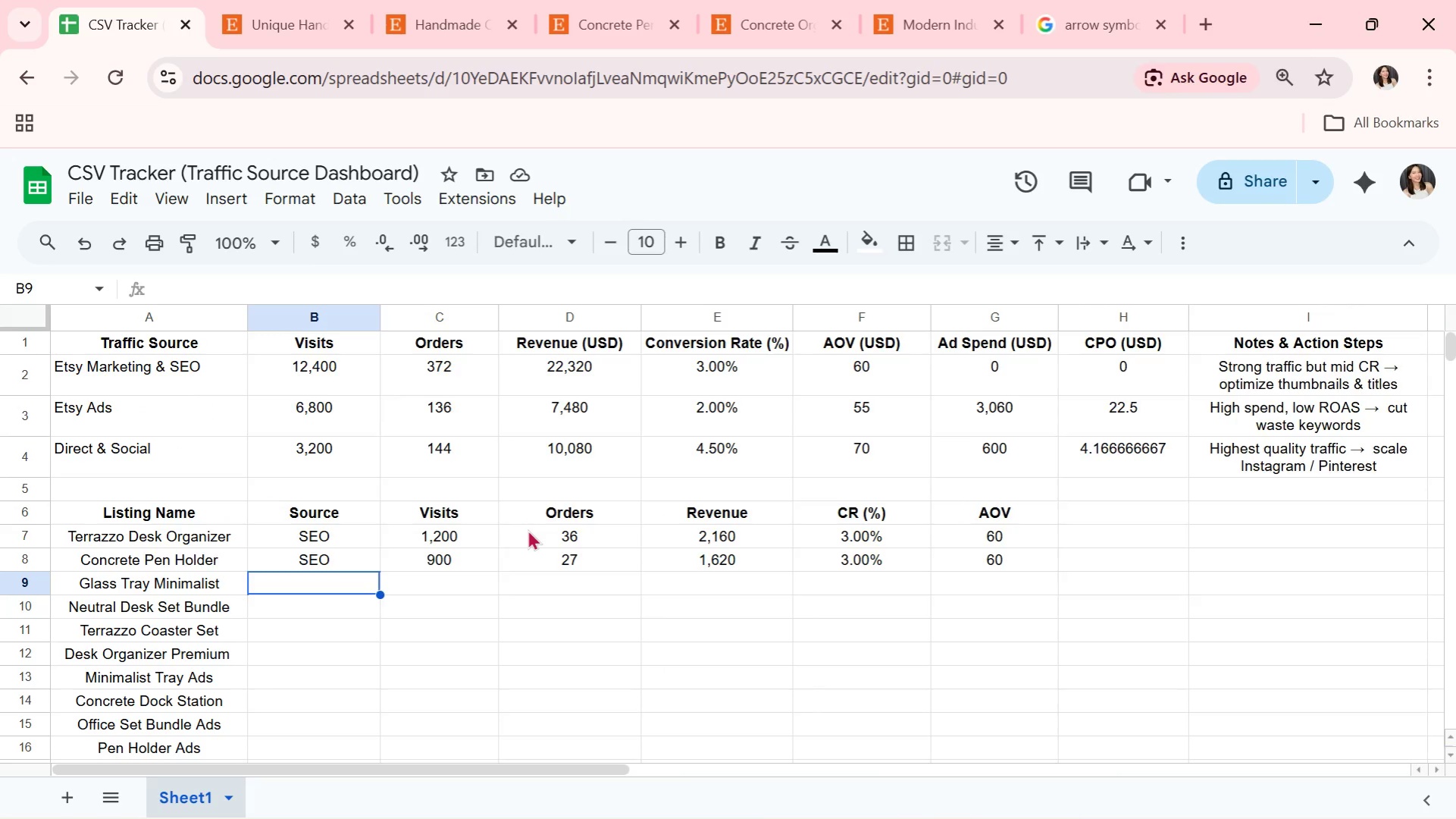 
key(Alt+Tab)